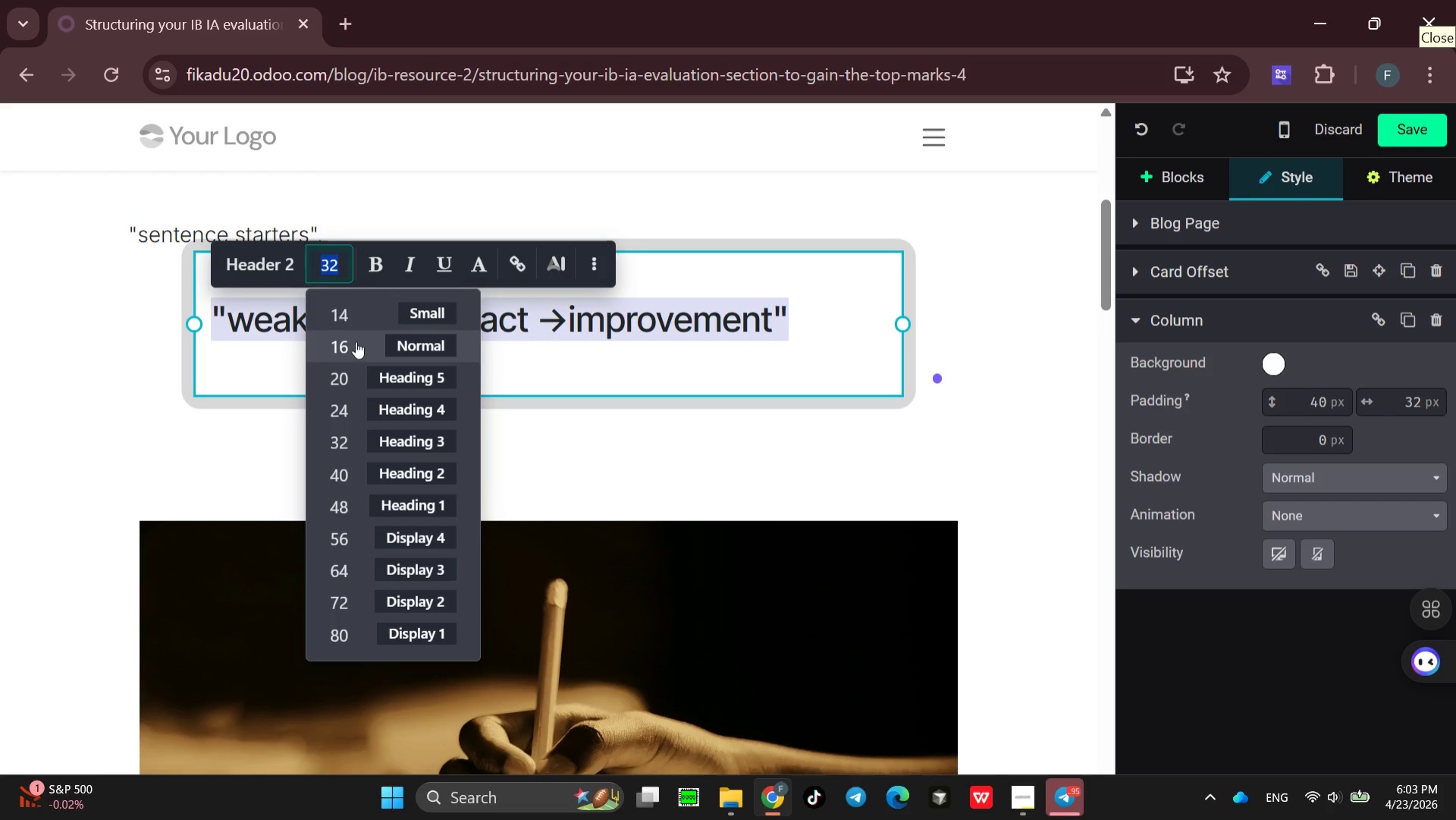 
left_click([355, 343])
 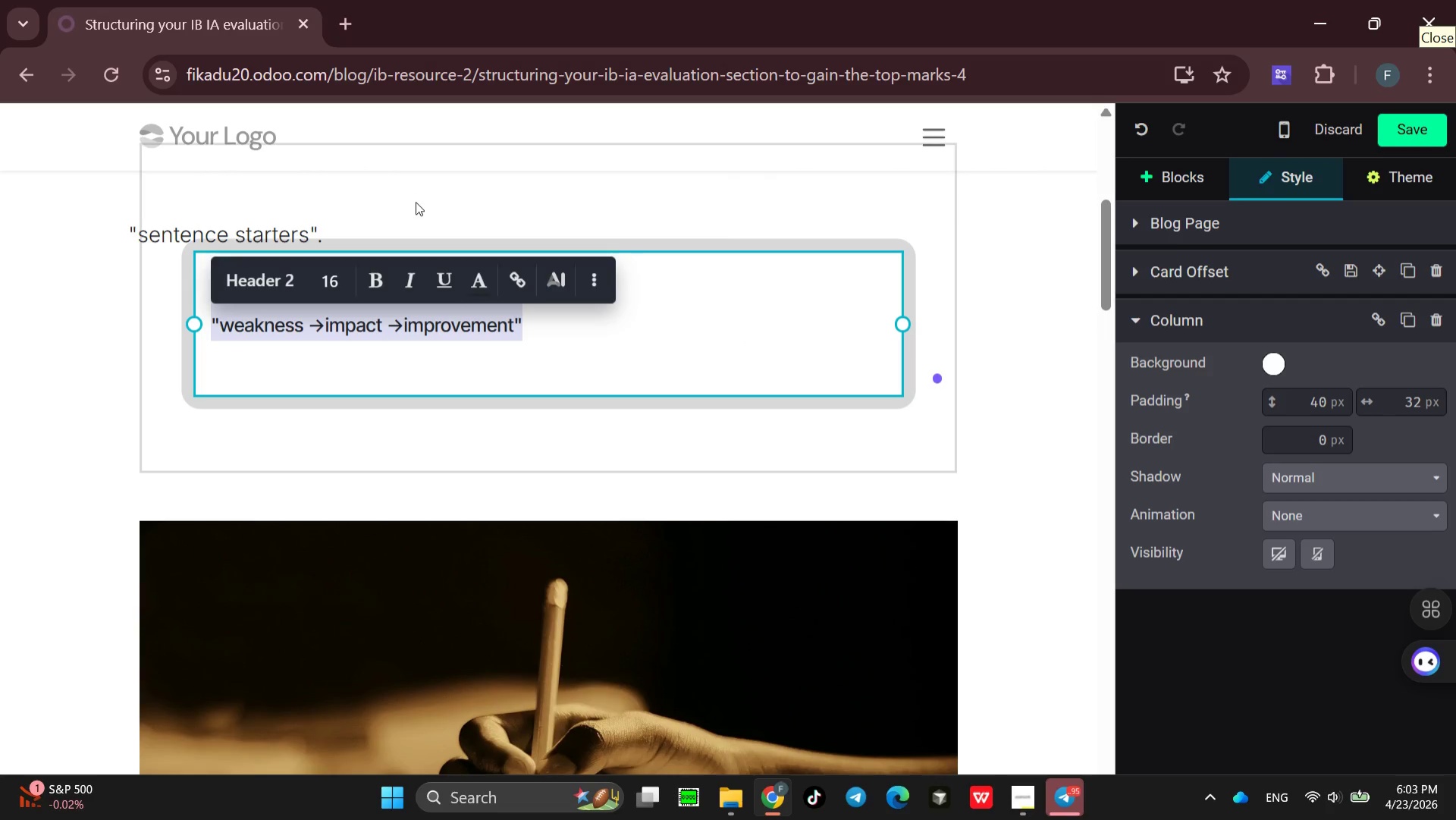 
left_click([416, 203])
 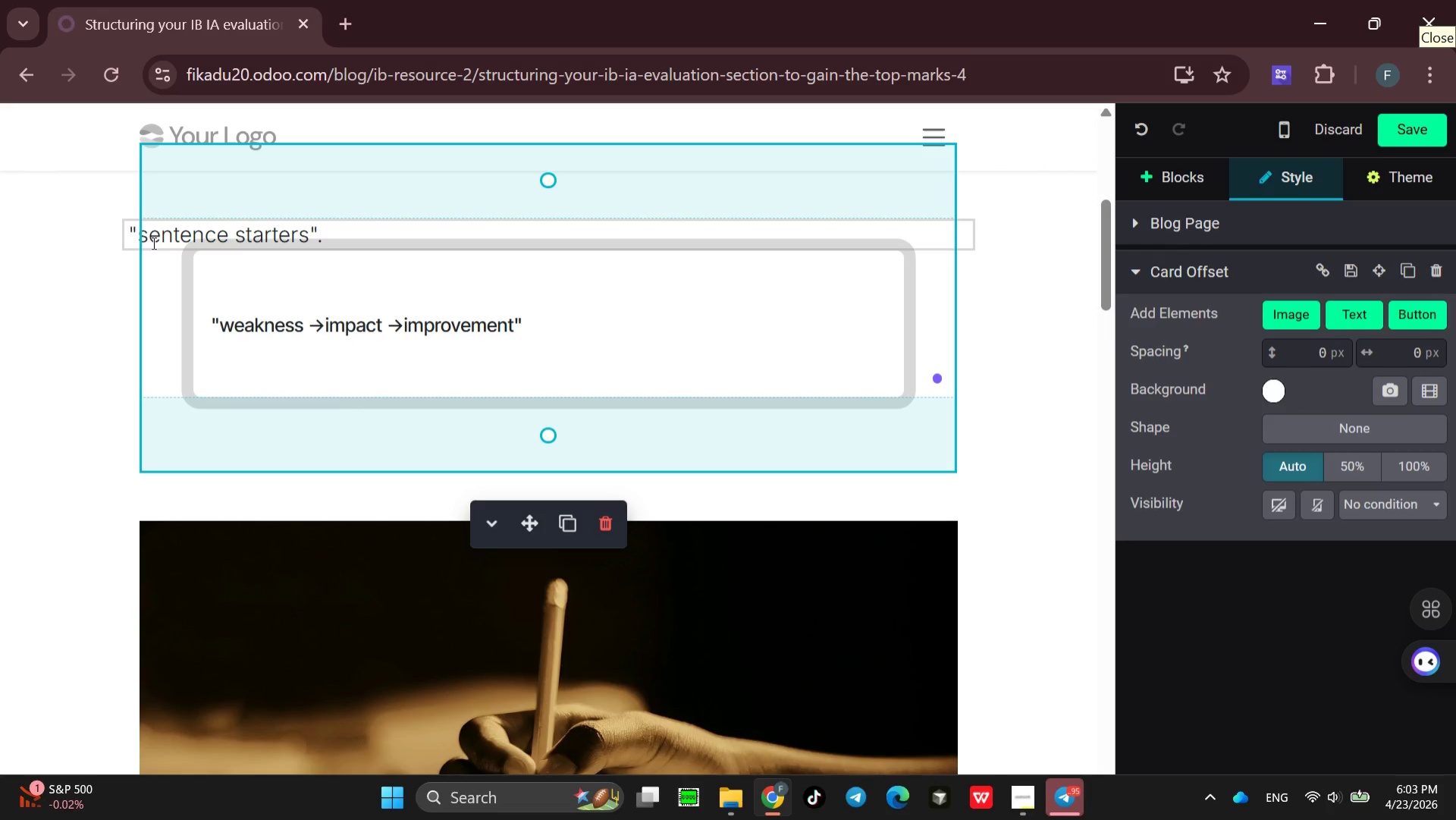 
left_click_drag(start_coordinate=[143, 236], to_coordinate=[309, 234])
 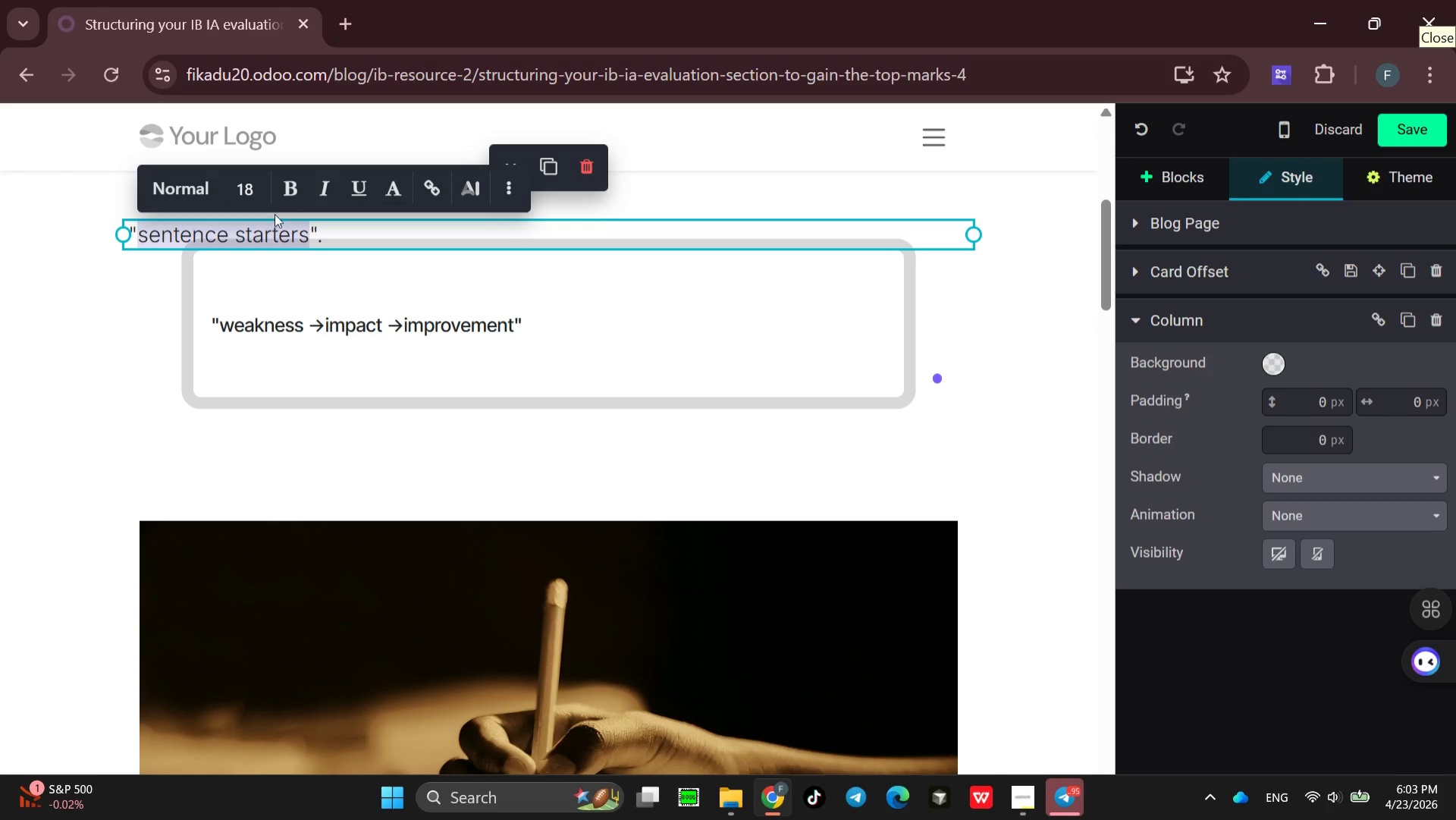 
left_click([290, 196])
 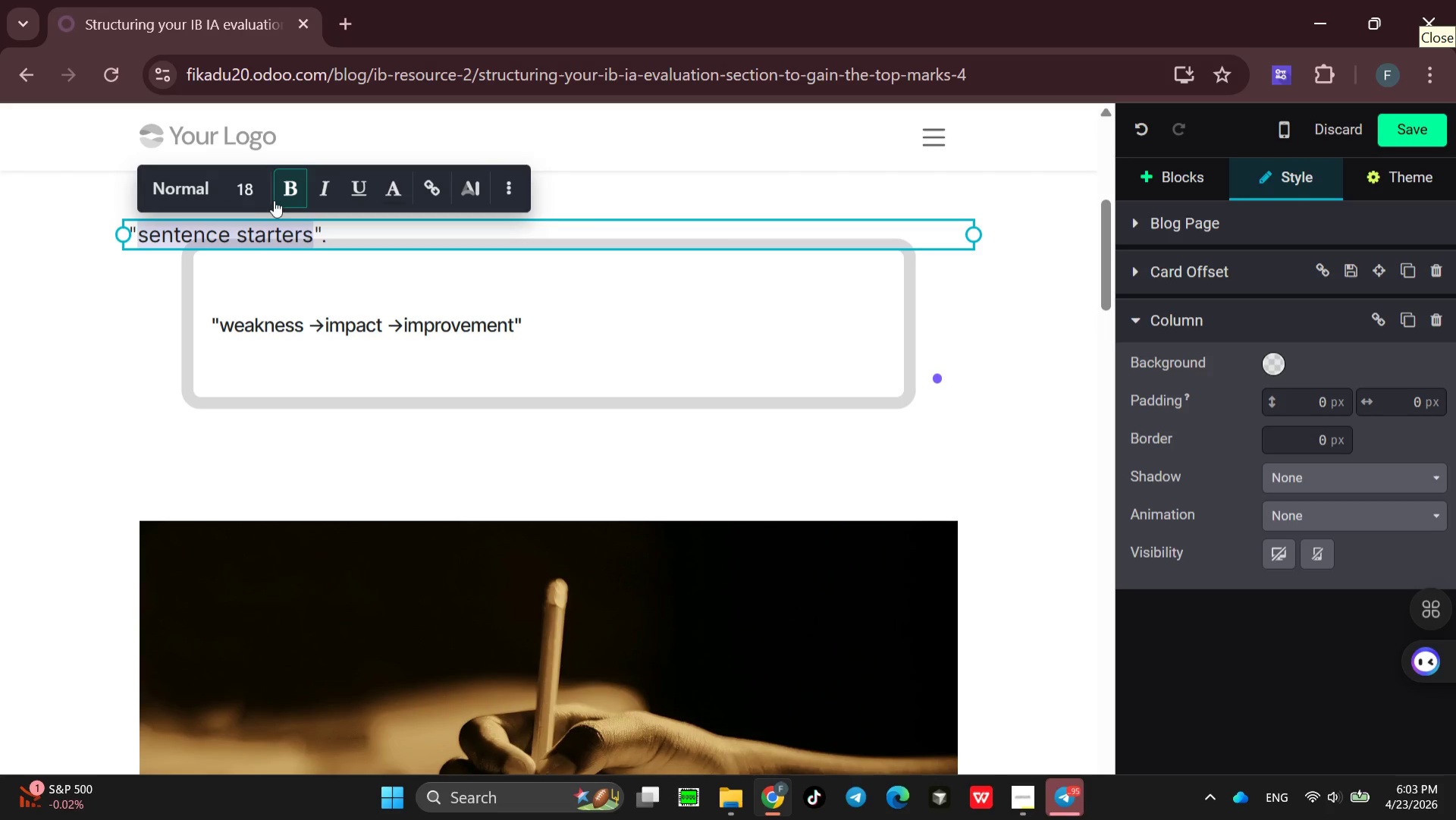 
left_click([246, 197])
 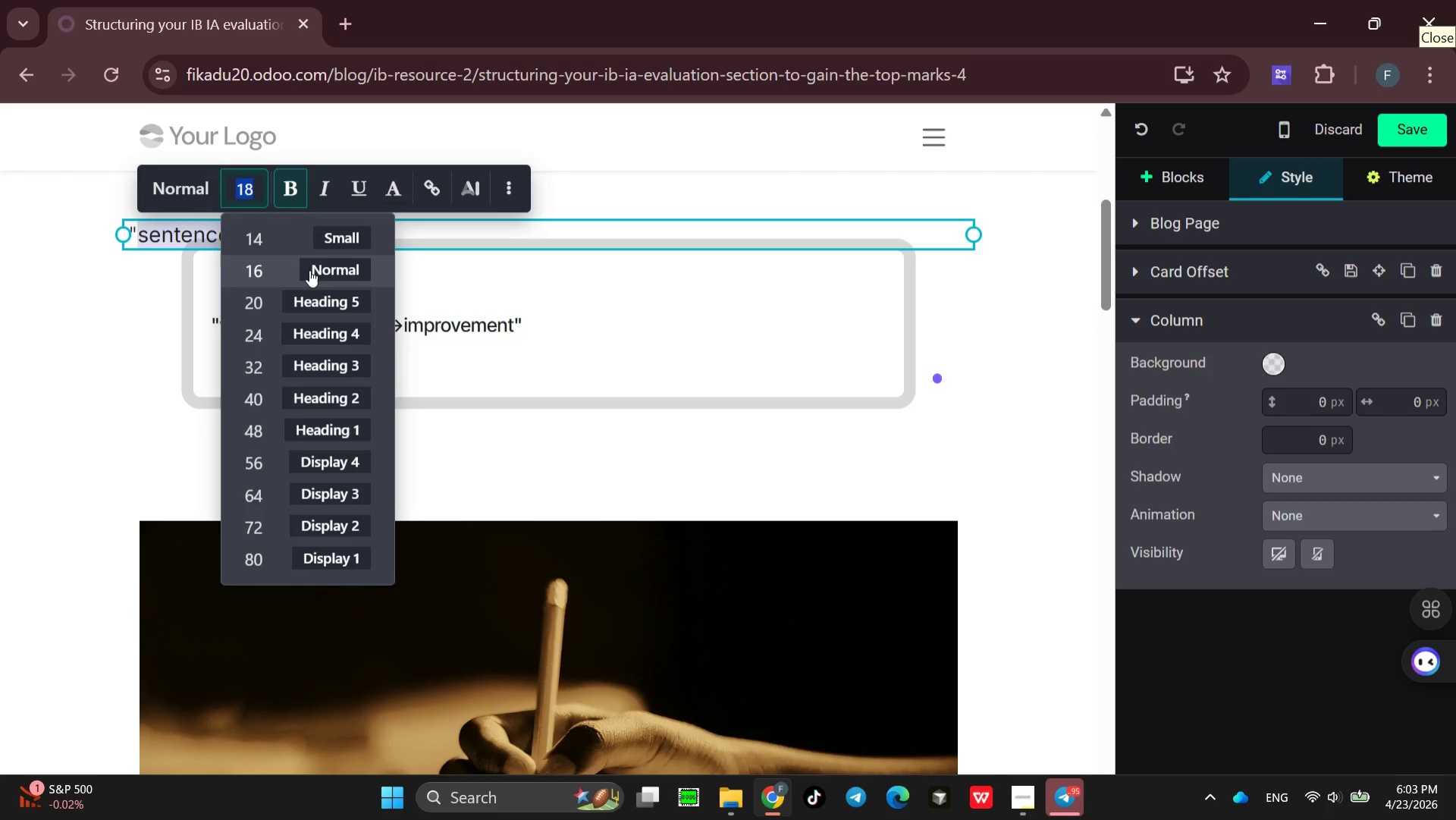 
left_click([309, 270])
 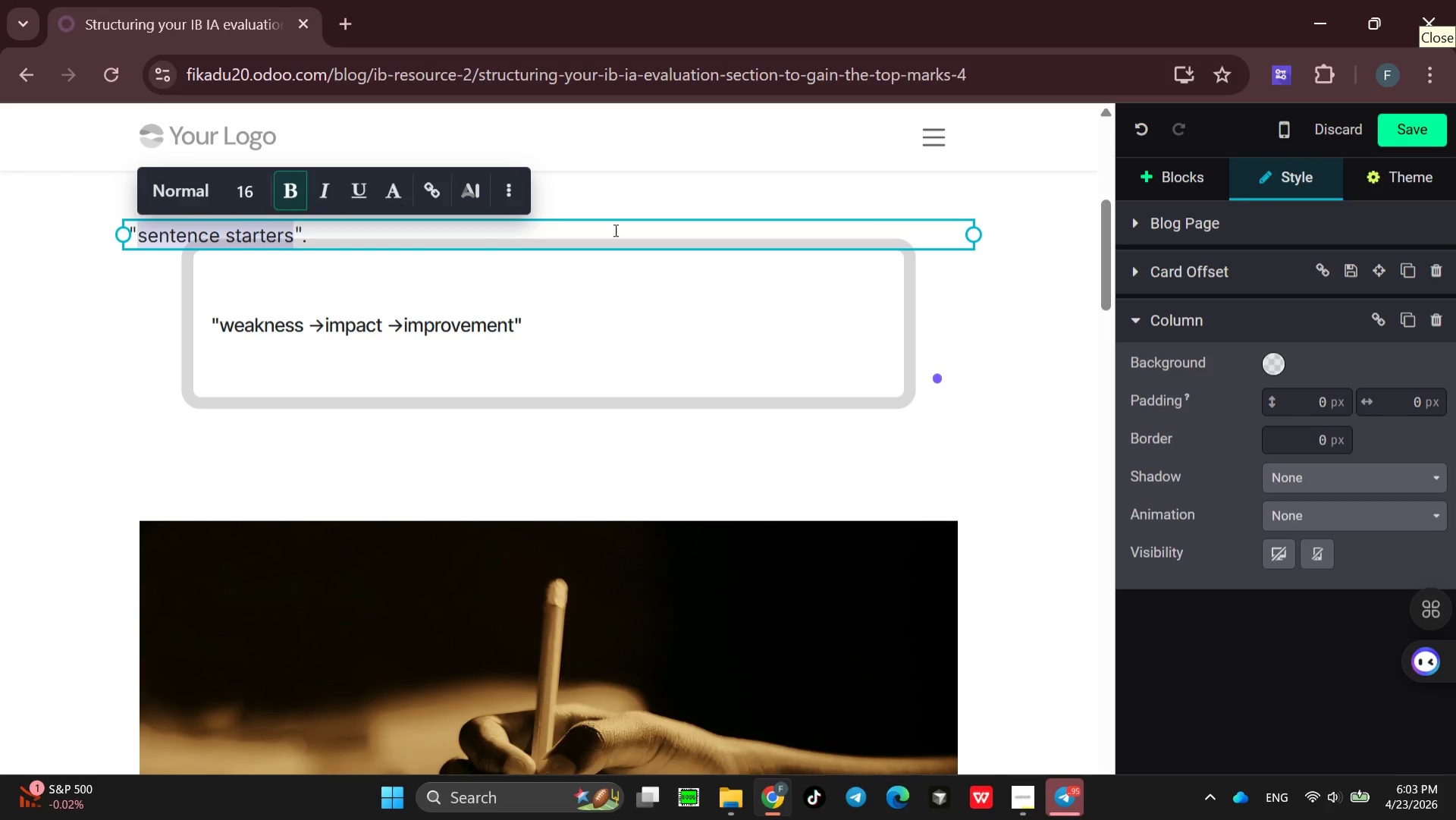 
left_click([614, 230])
 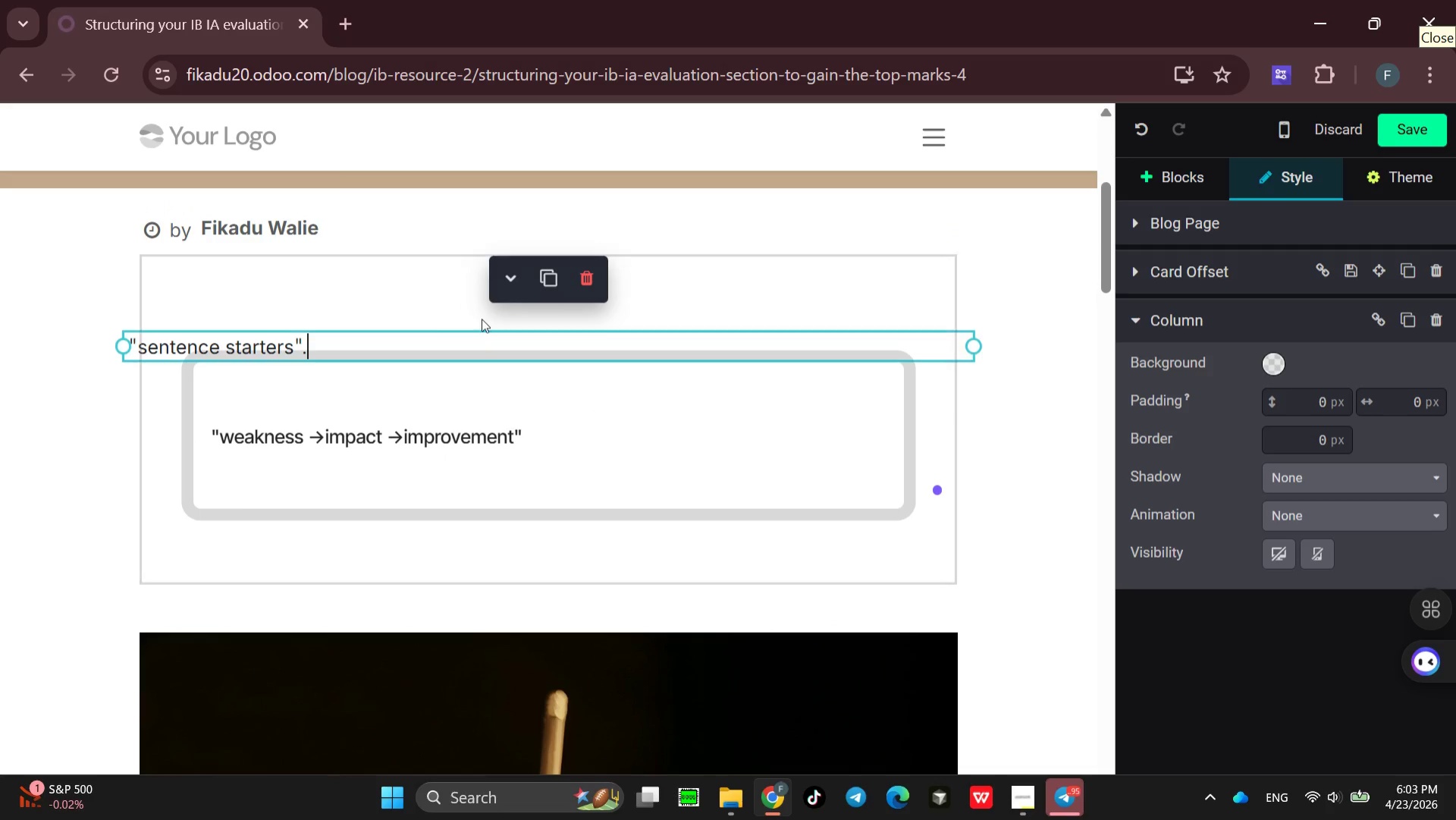 
left_click([738, 206])
 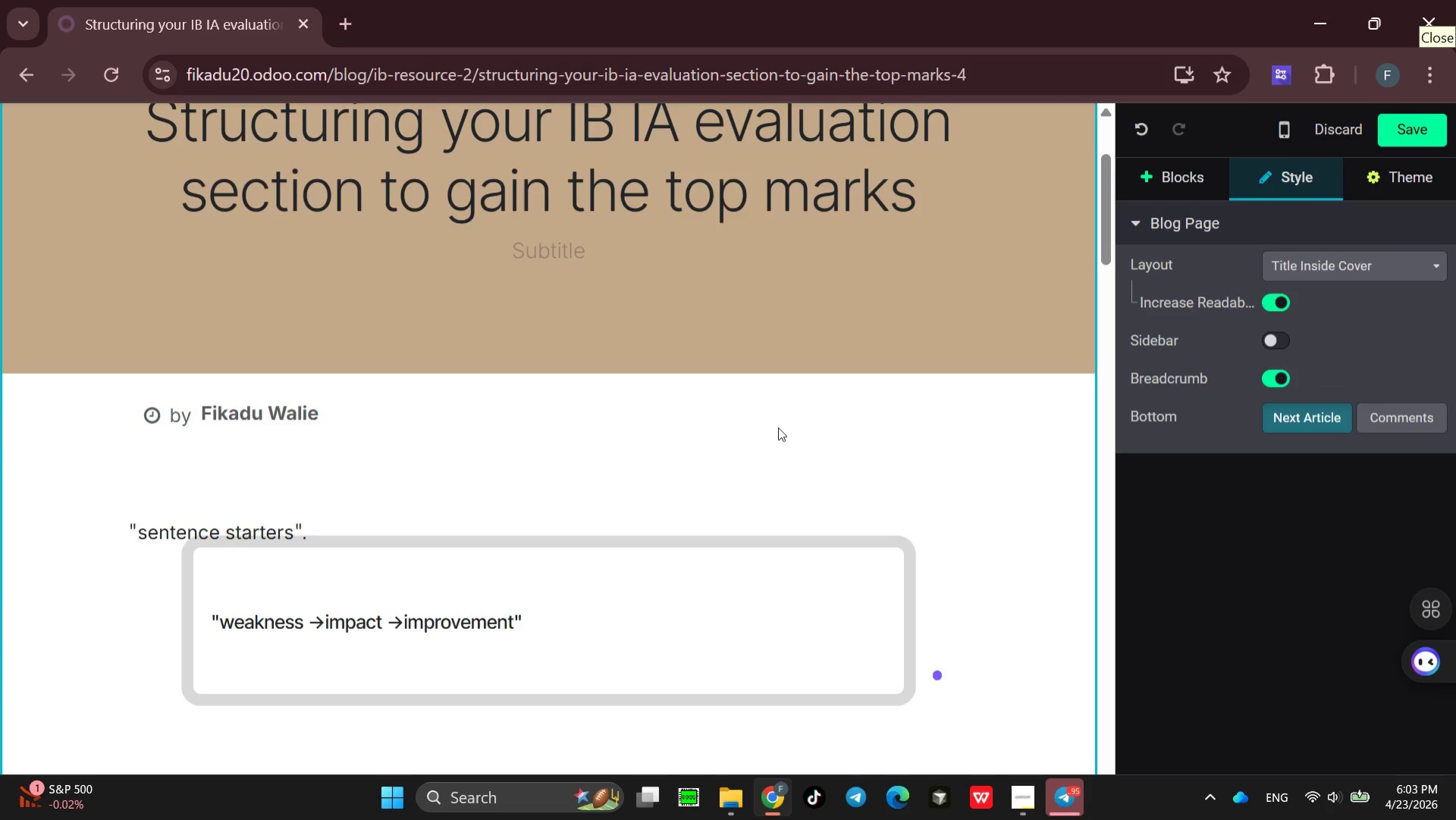 
left_click([839, 480])
 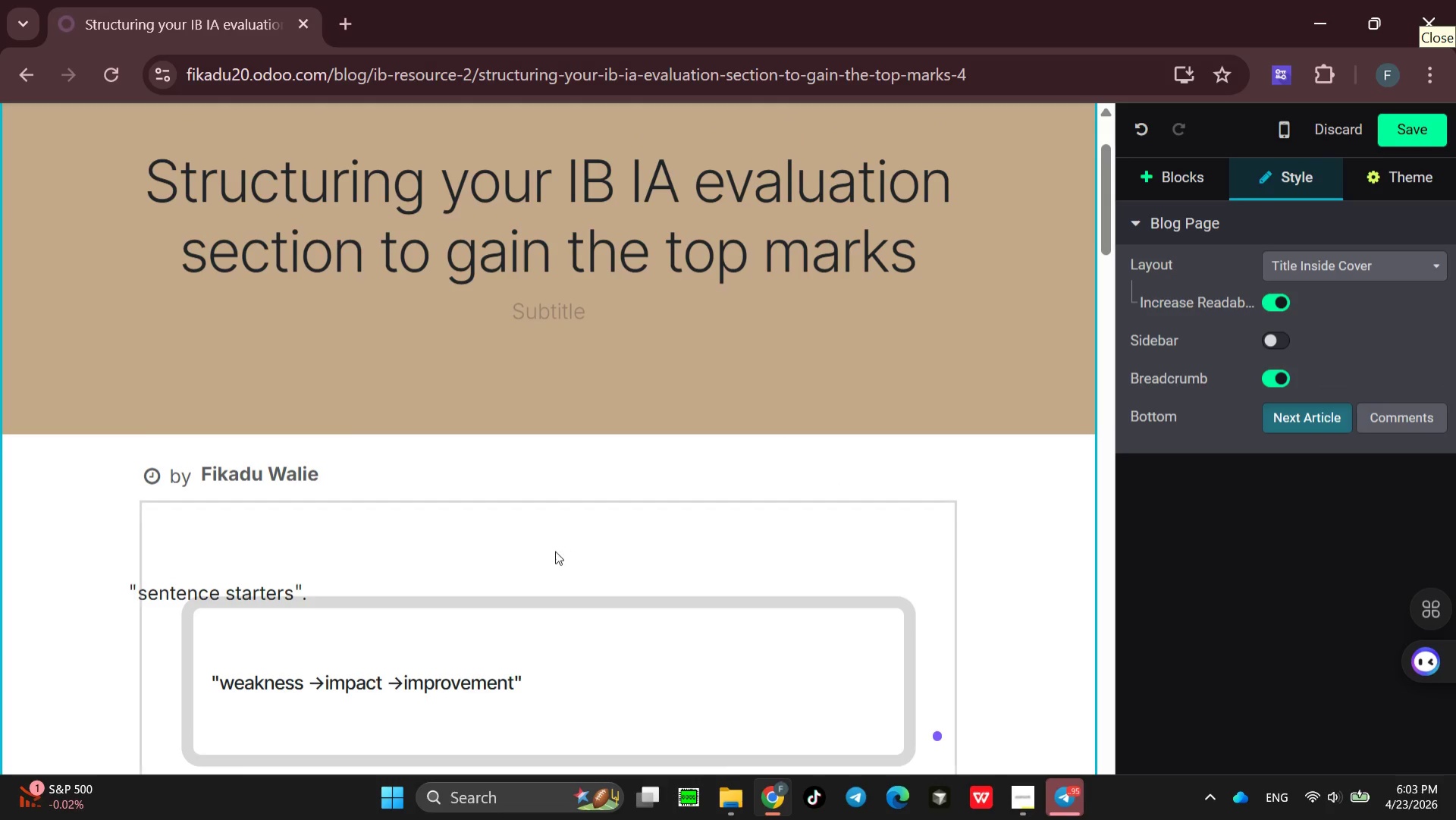 
left_click([555, 551])
 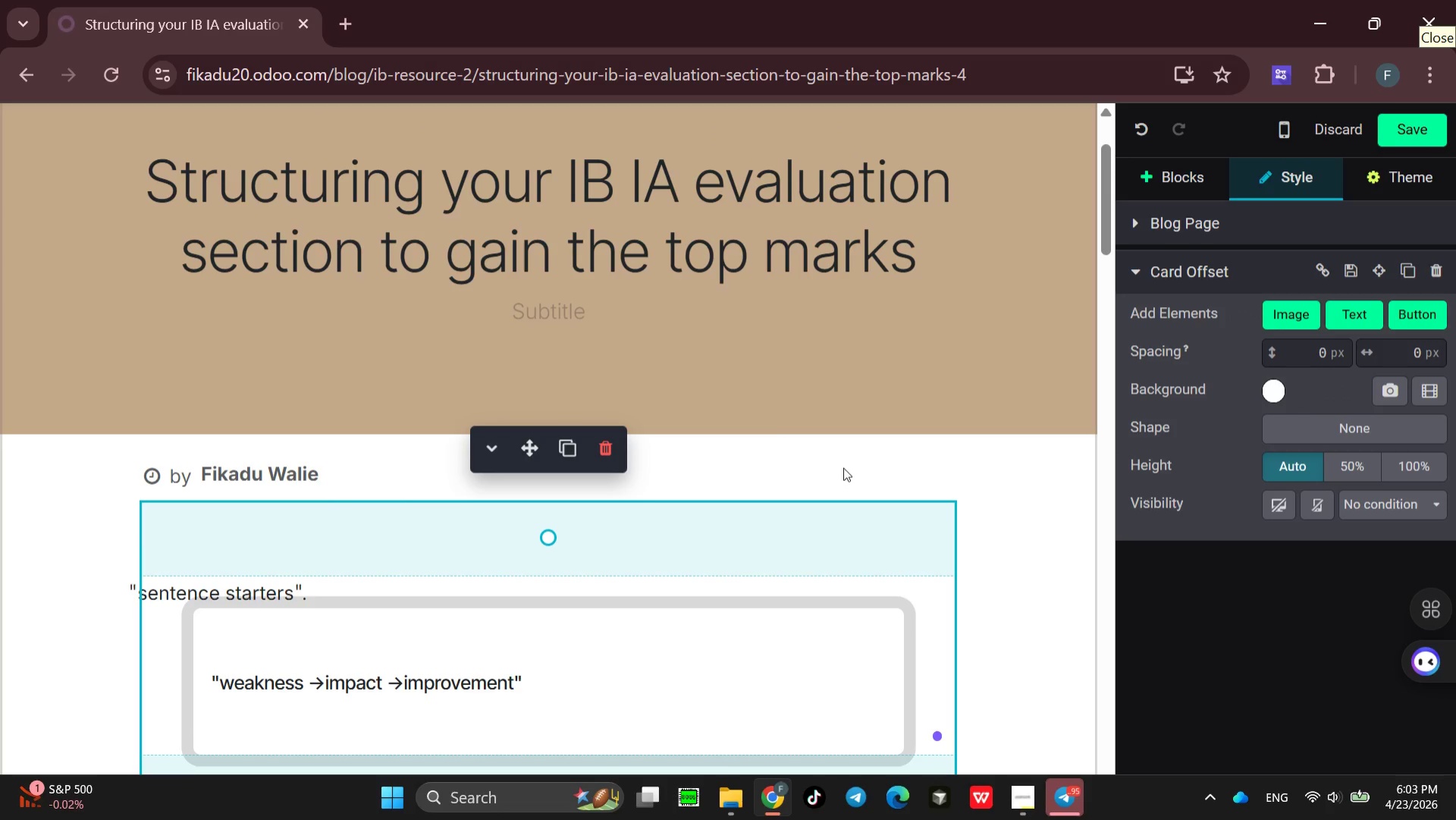 
left_click([844, 467])
 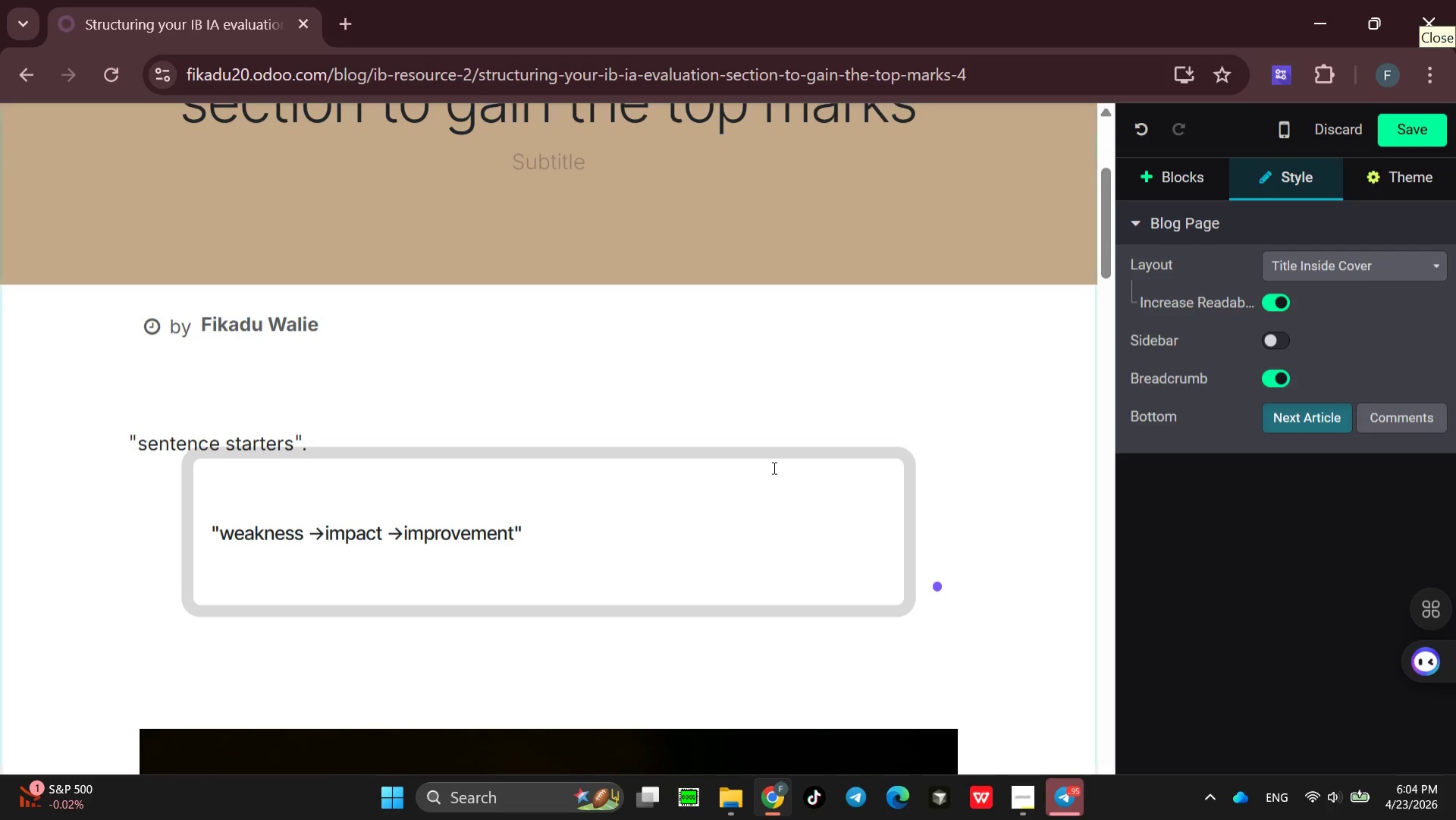 
wait(5.92)
 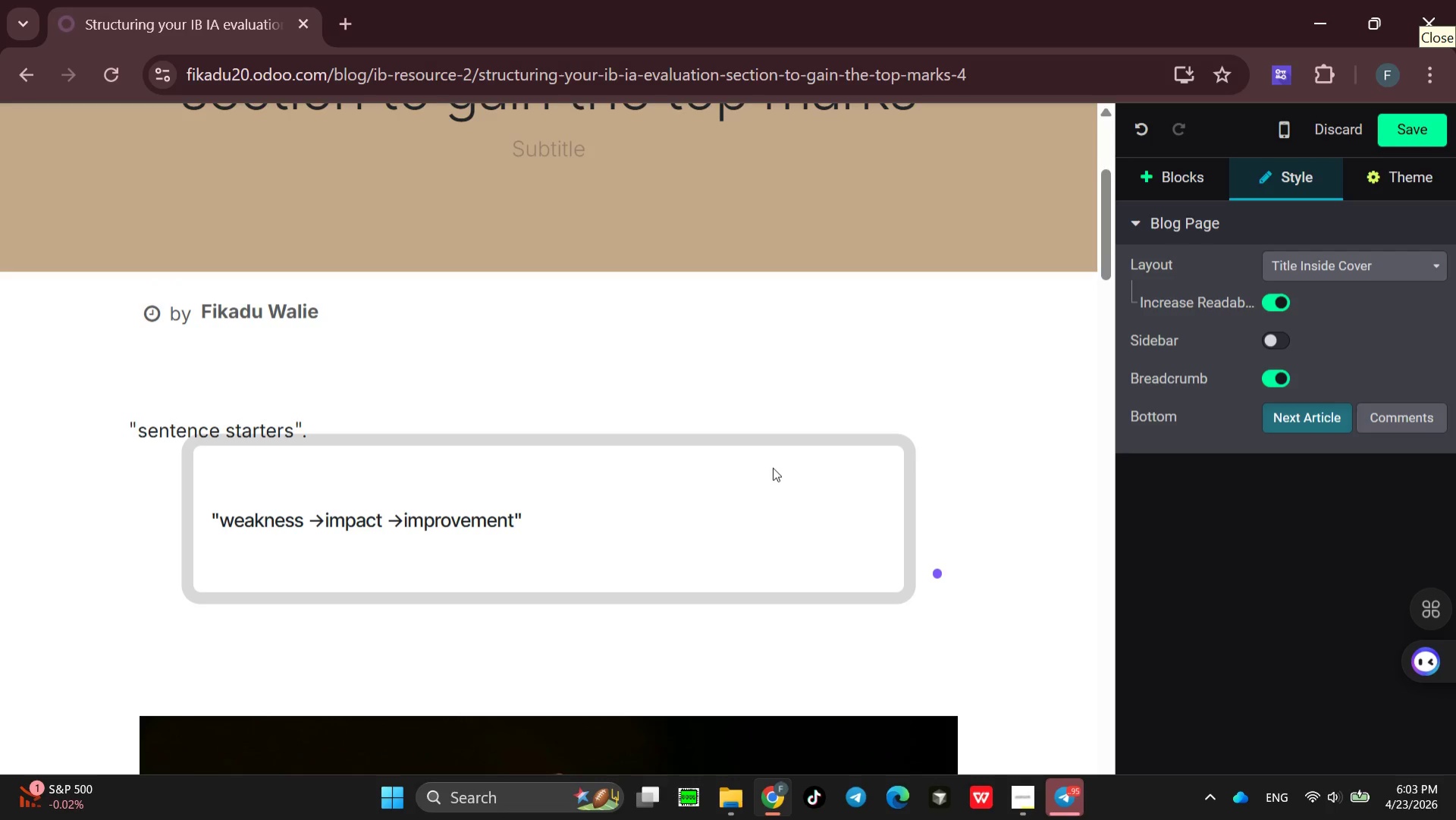 
left_click_drag(start_coordinate=[626, 448], to_coordinate=[613, 489])
 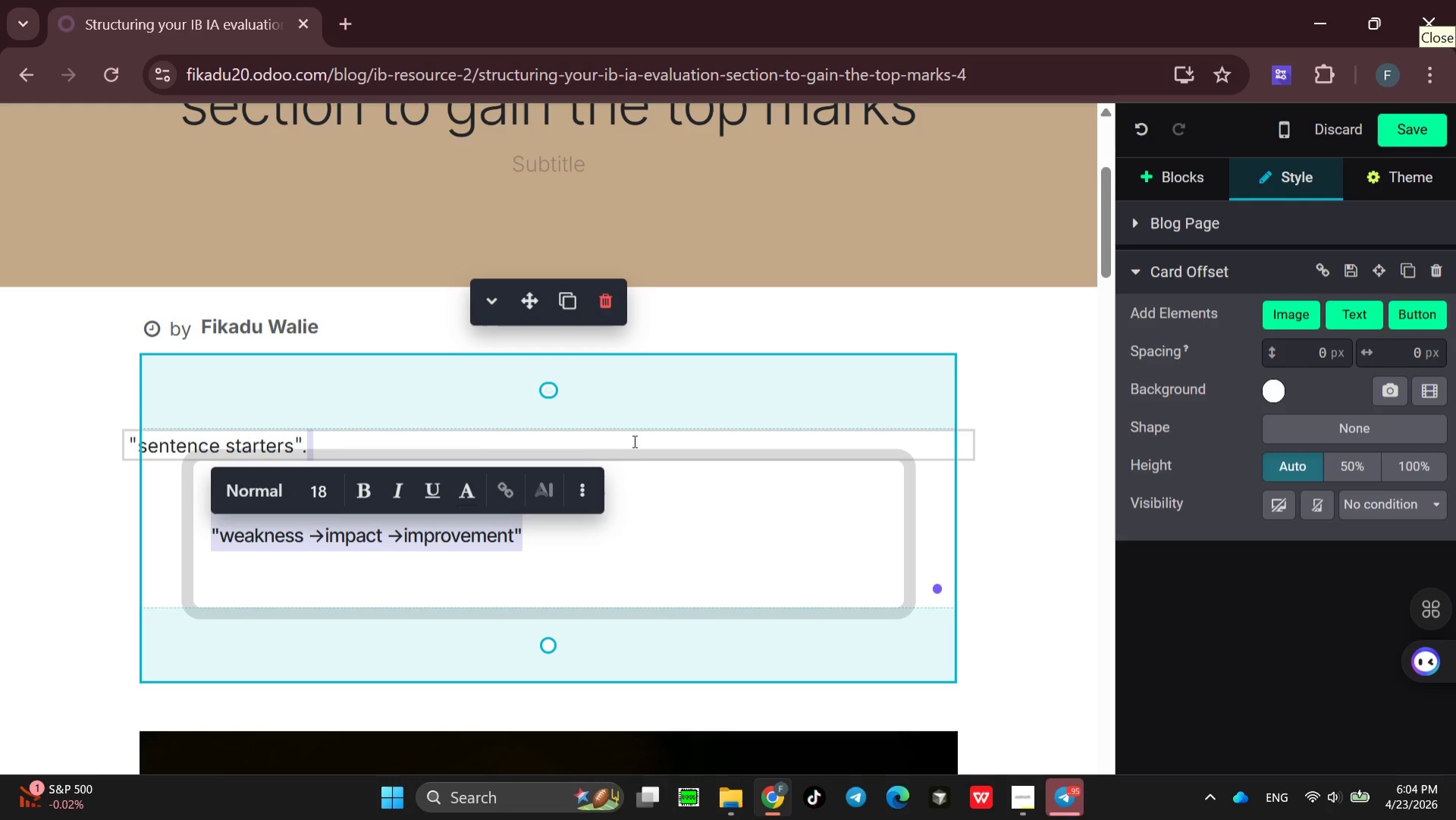 
left_click_drag(start_coordinate=[633, 454], to_coordinate=[636, 508])
 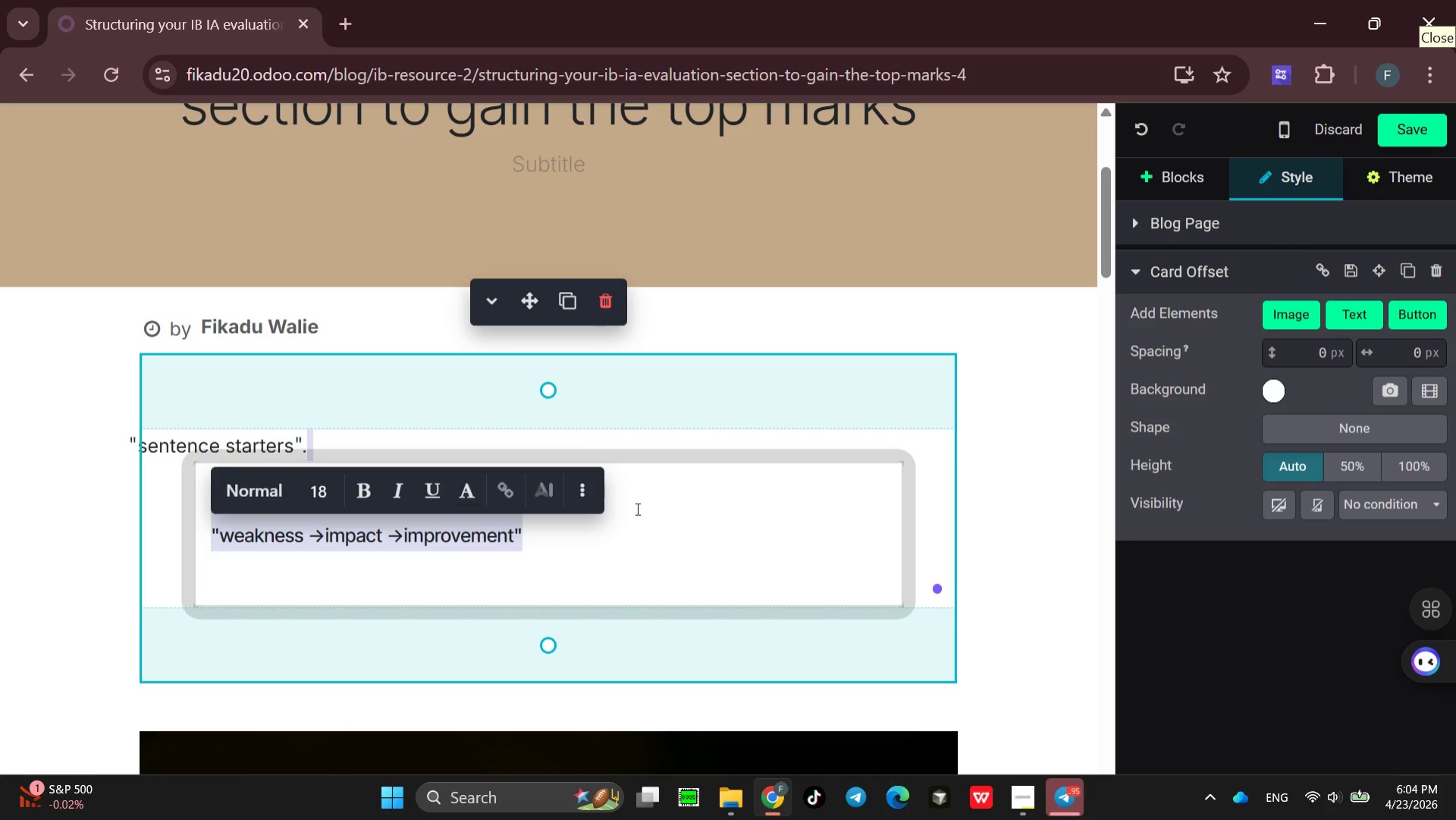 
left_click([636, 508])
 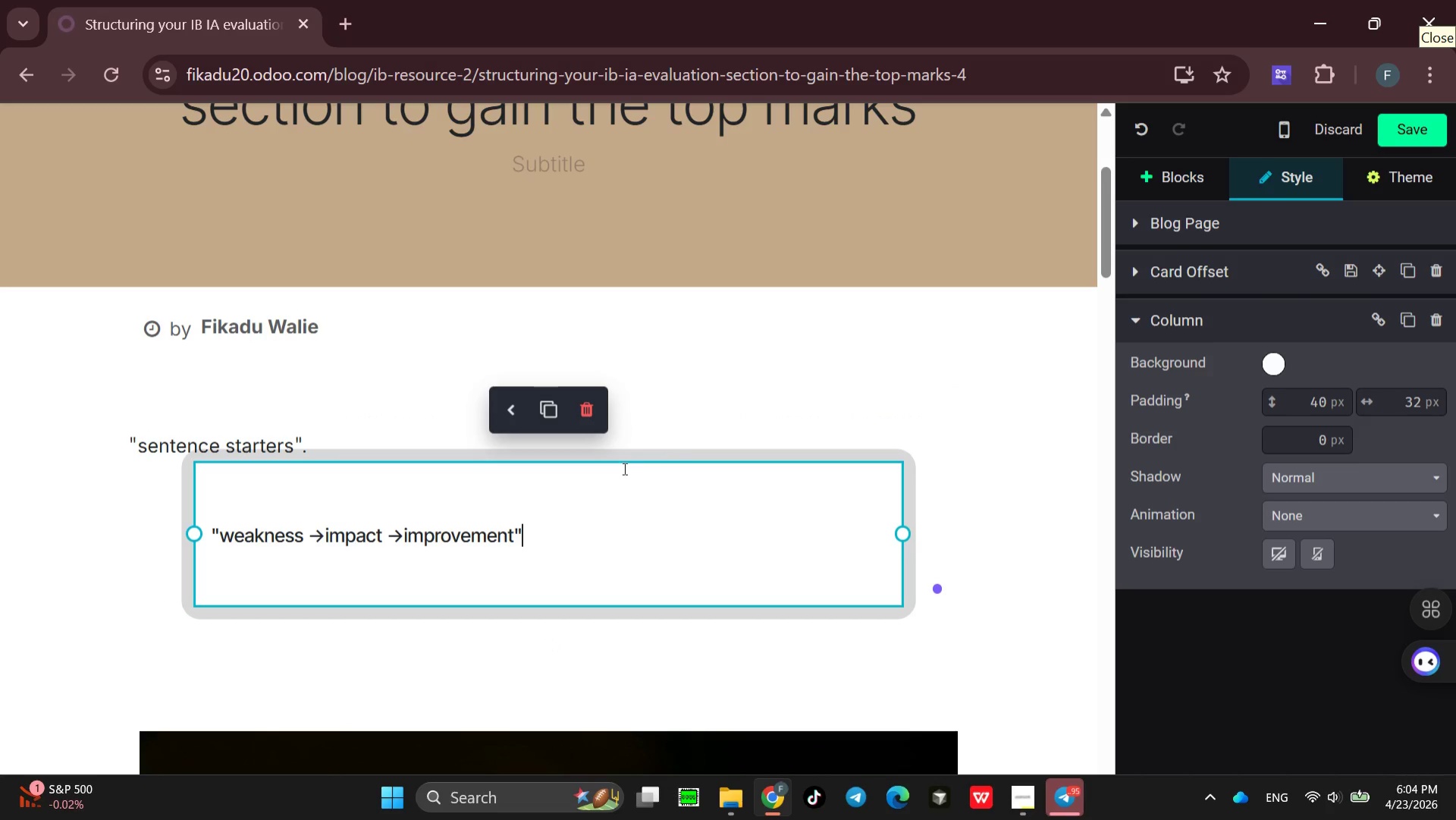 
left_click([620, 521])
 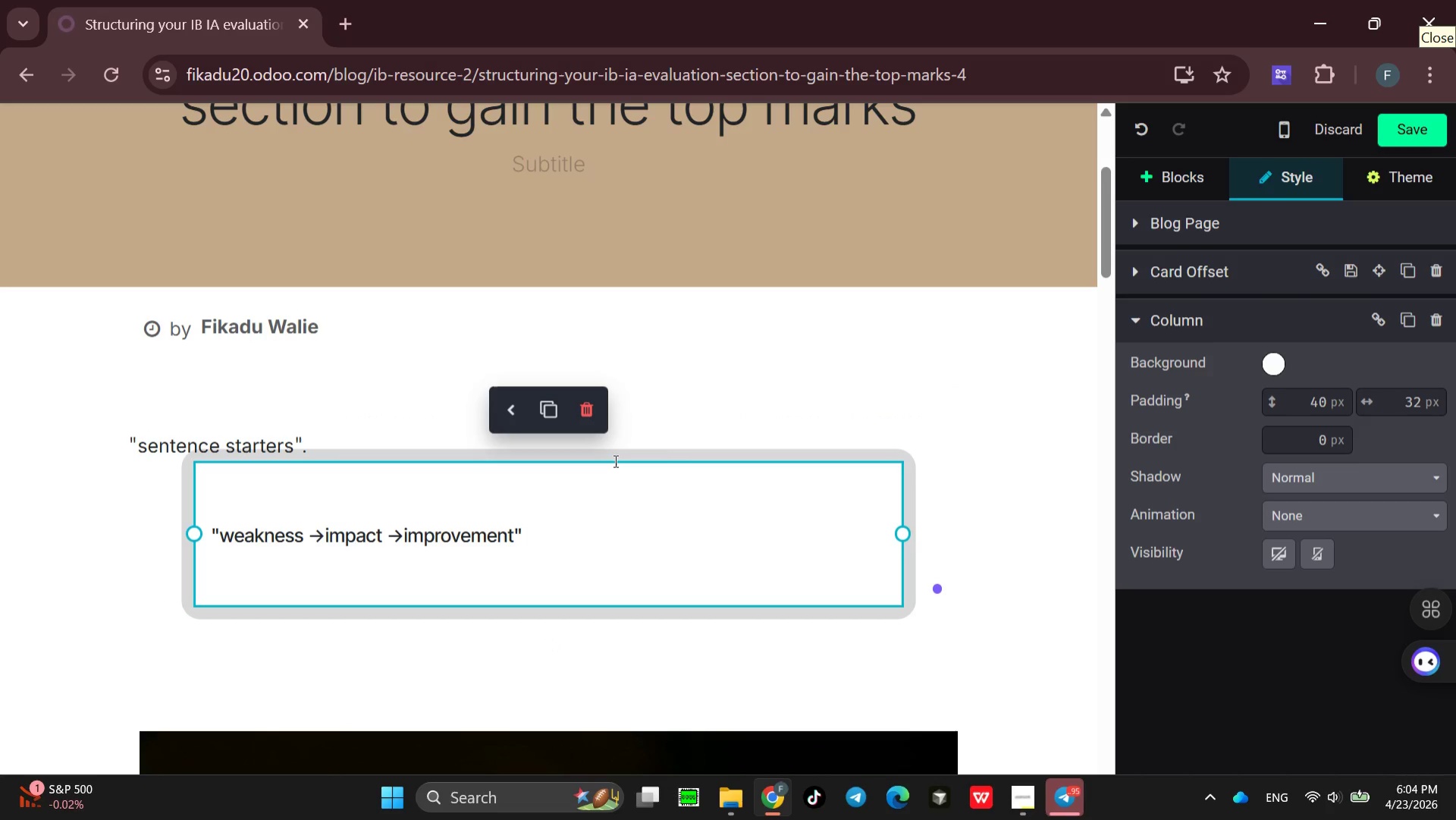 
left_click_drag(start_coordinate=[614, 460], to_coordinate=[609, 512])
 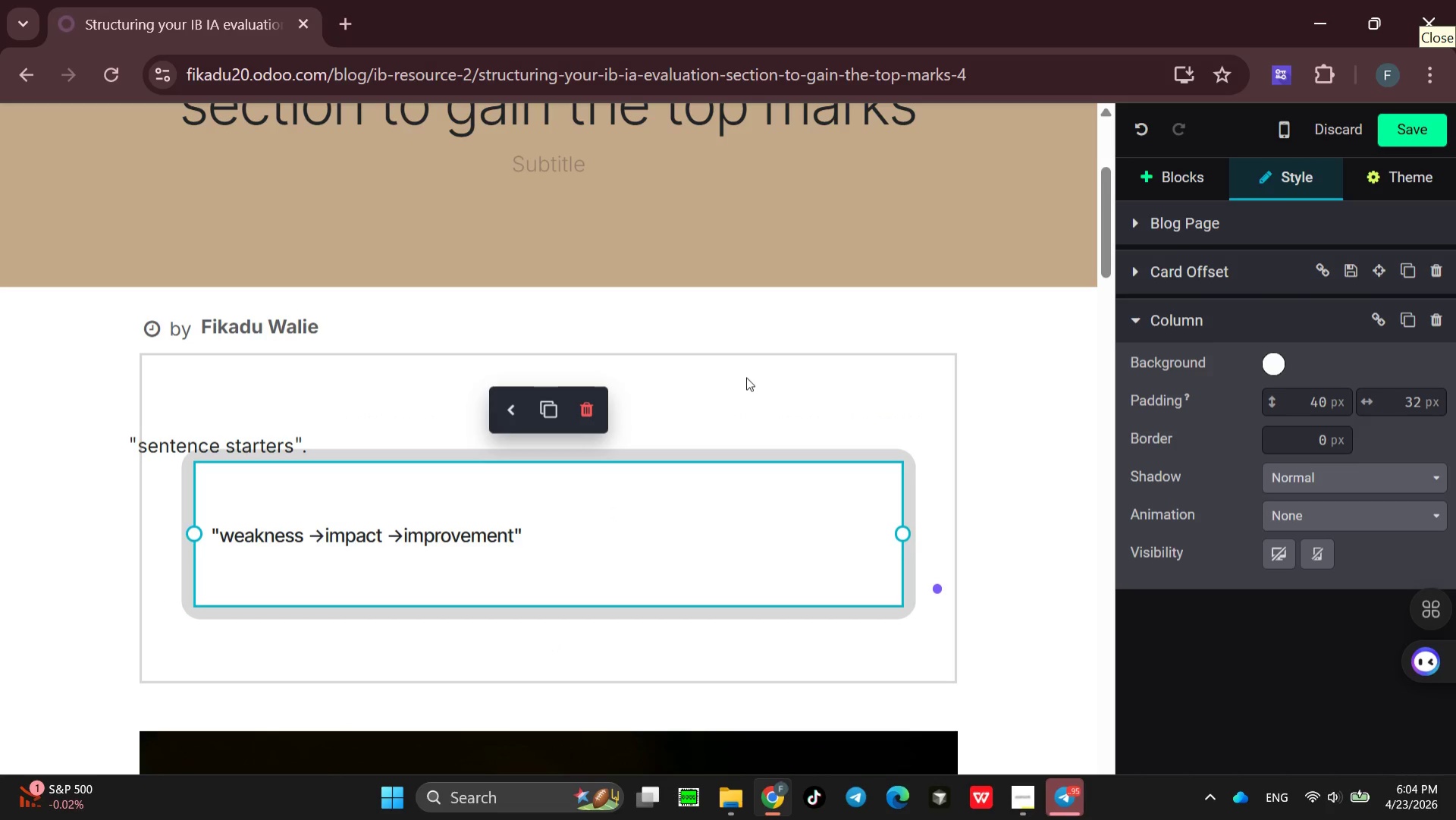 
left_click([746, 377])
 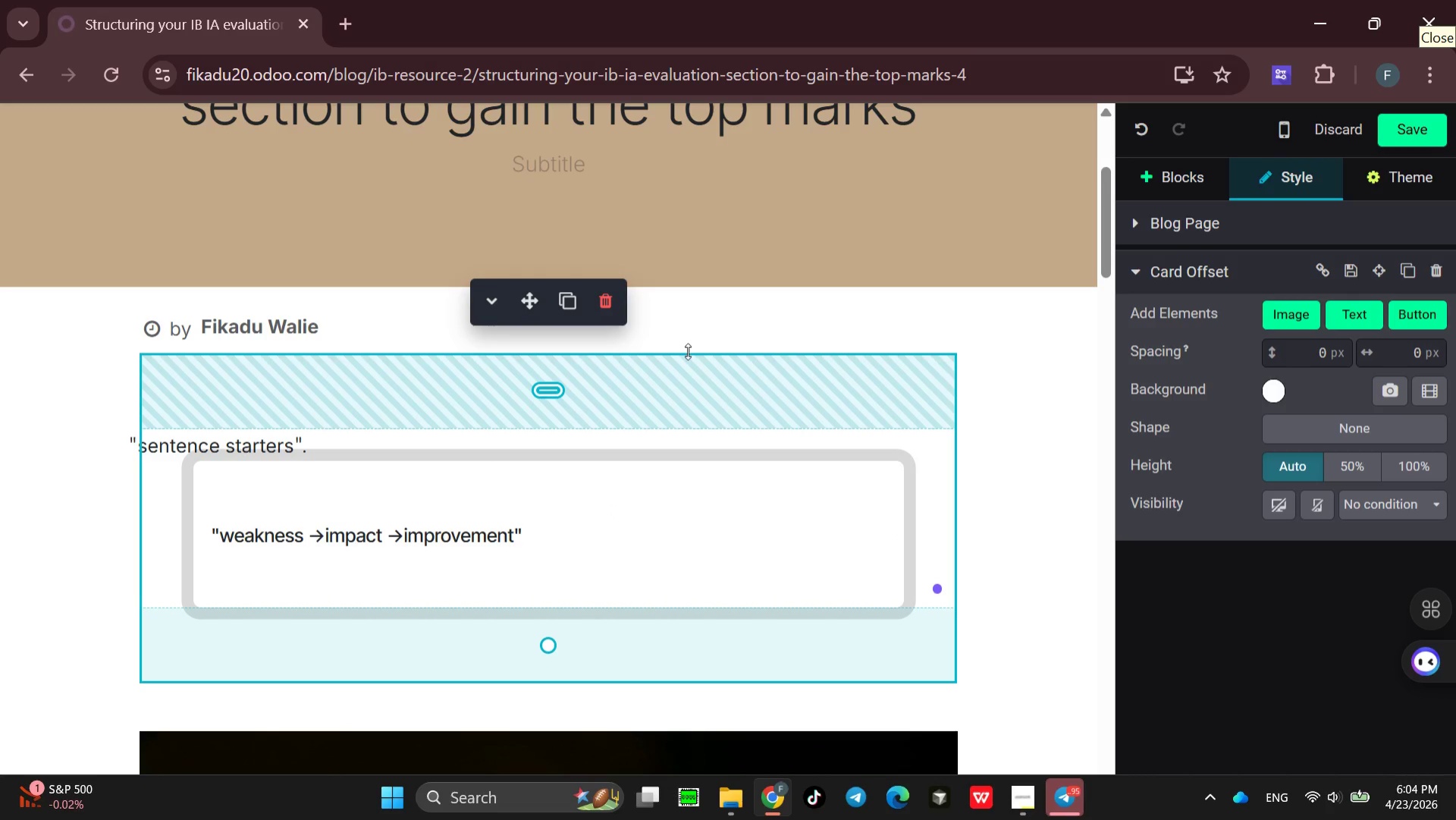 
left_click_drag(start_coordinate=[688, 354], to_coordinate=[677, 380])
 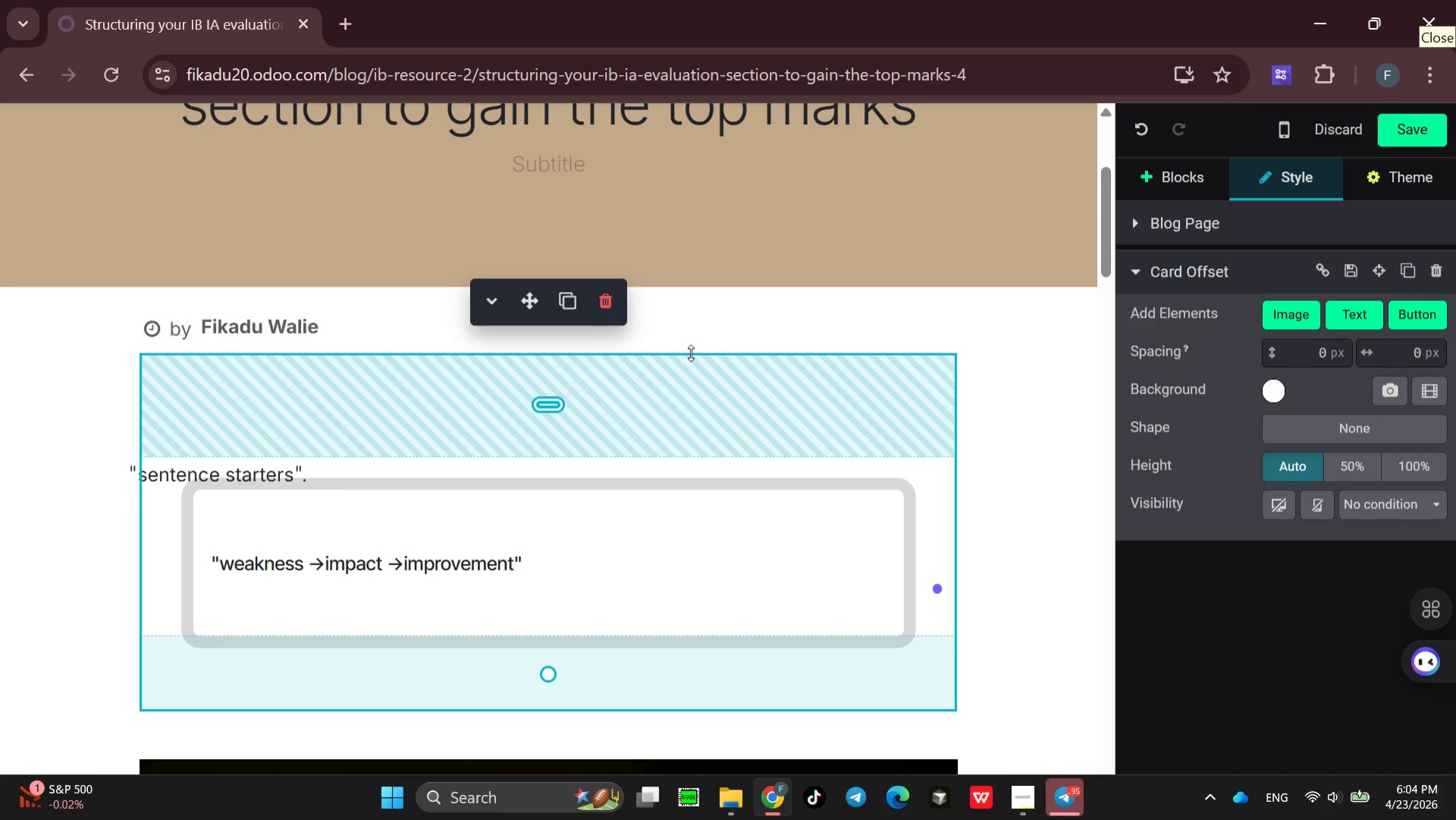 
left_click_drag(start_coordinate=[691, 353], to_coordinate=[687, 282])
 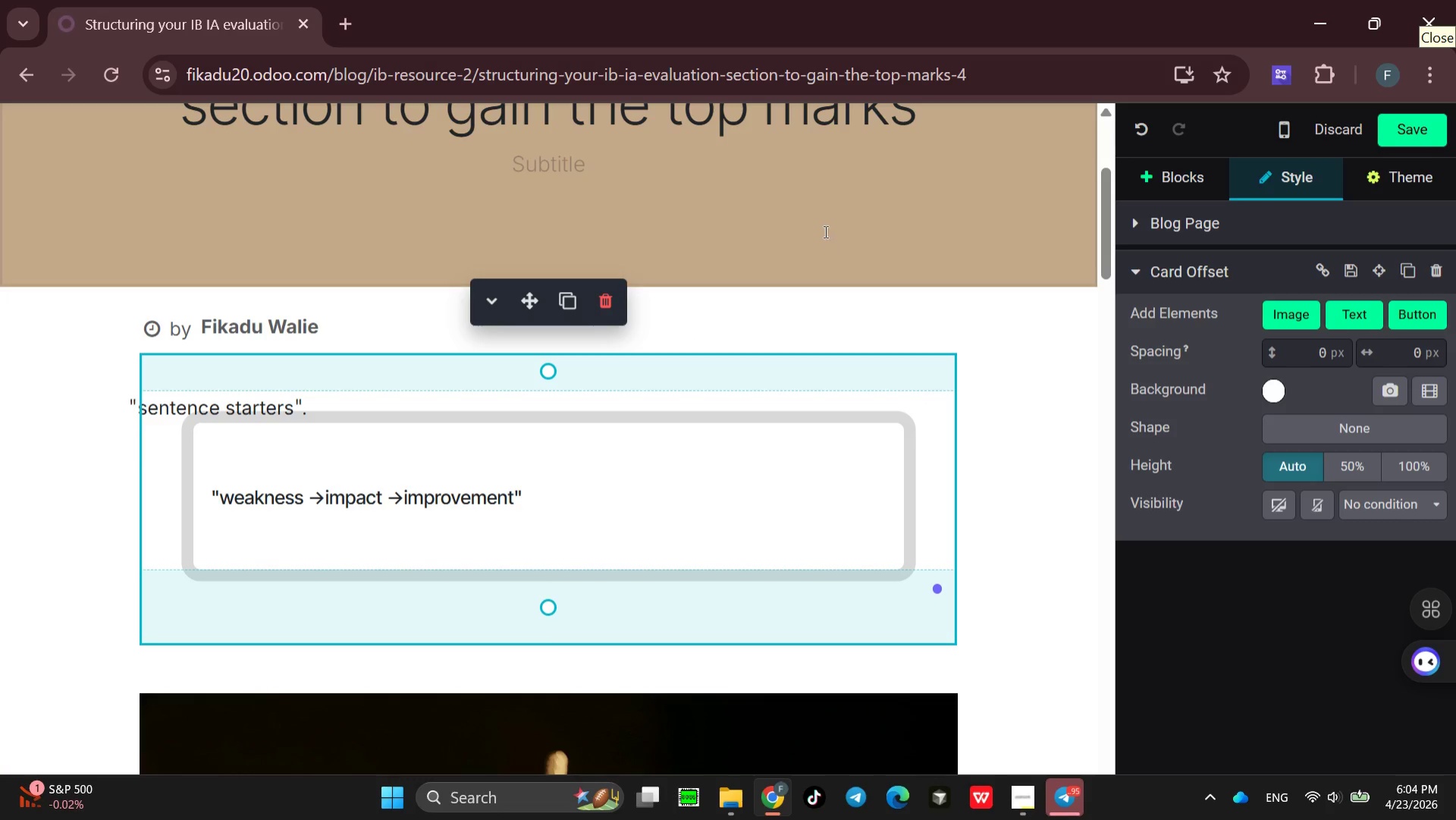 
left_click([824, 231])
 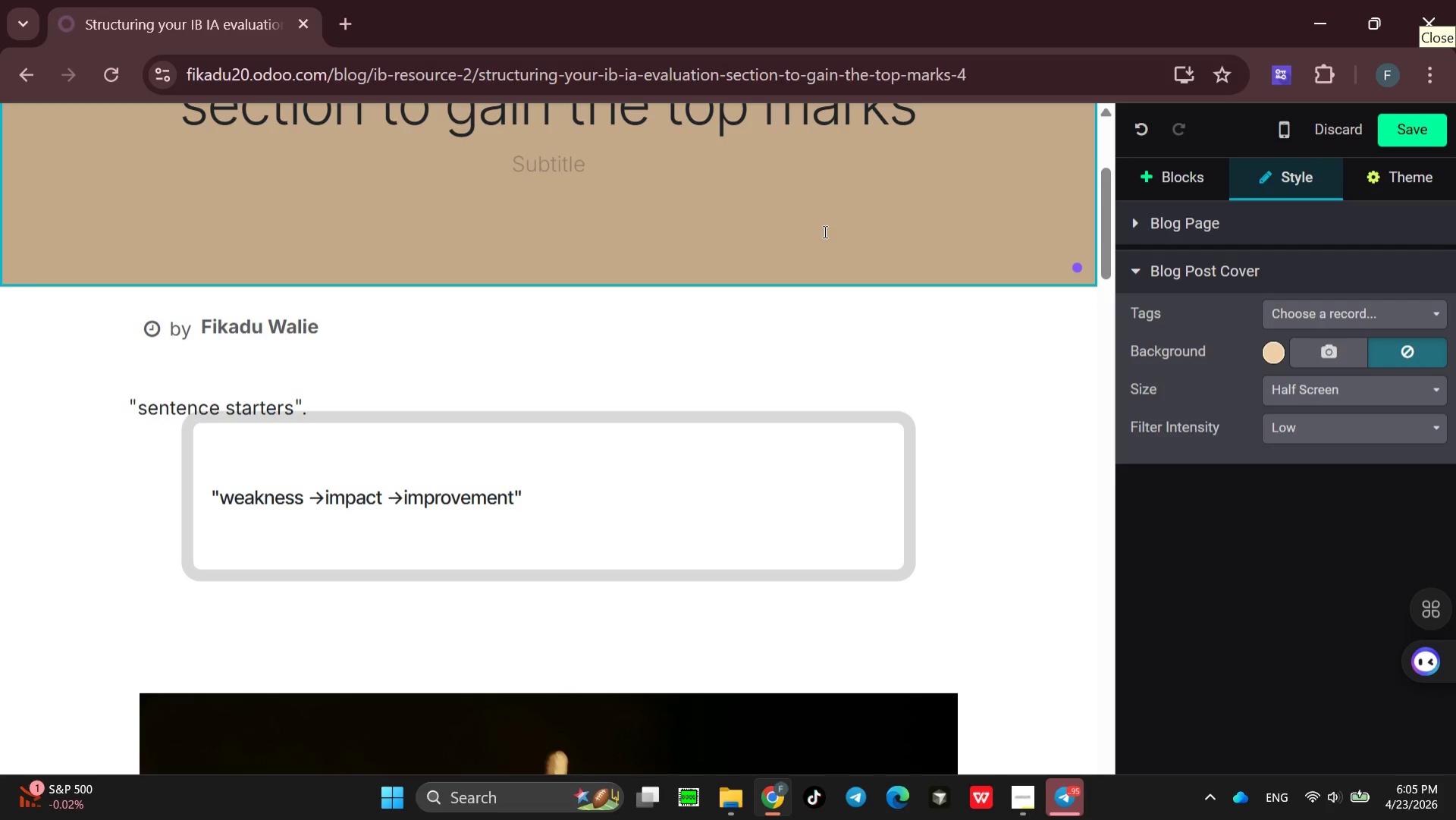 
wait(50.39)
 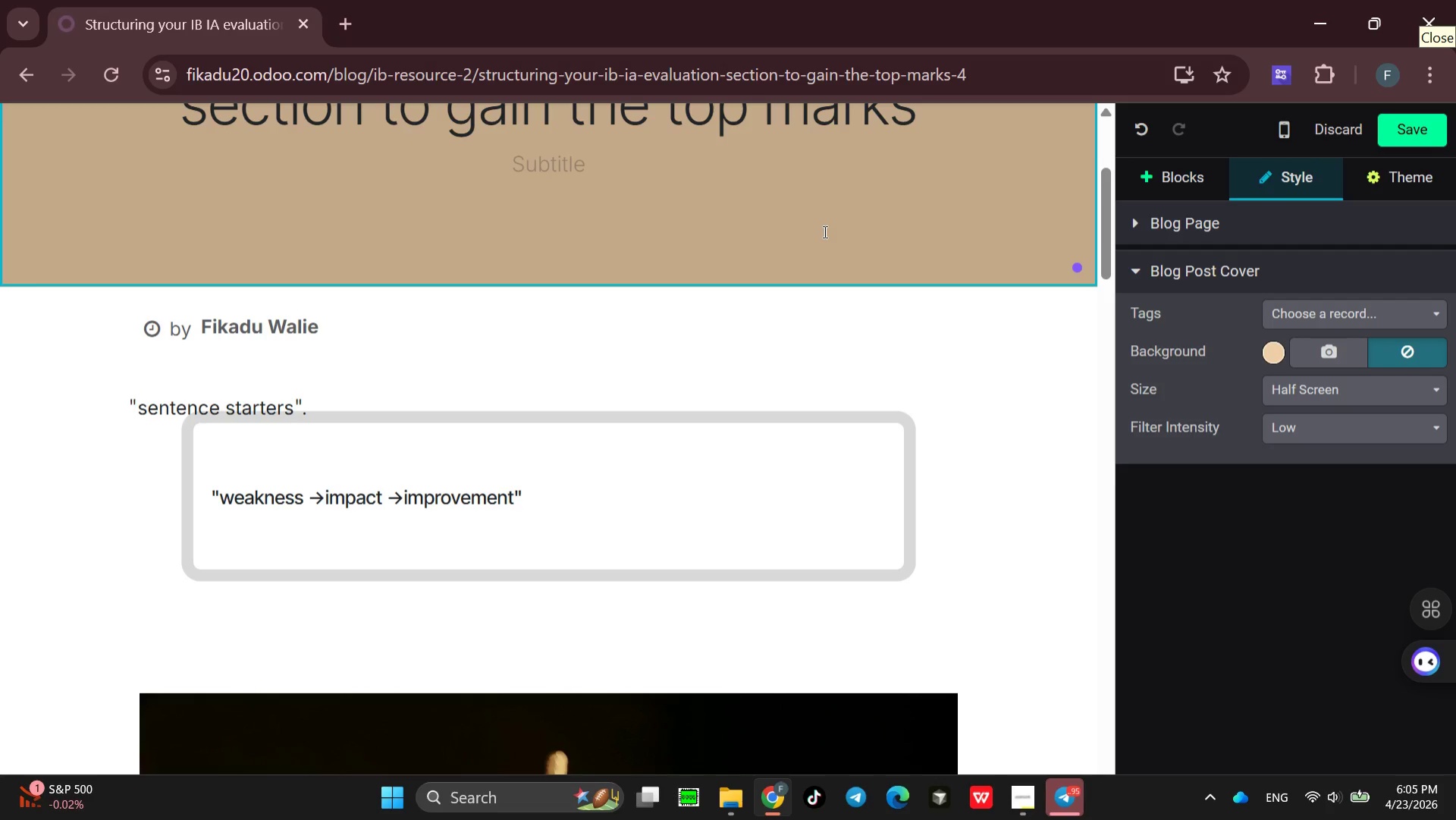 
left_click([1172, 163])
 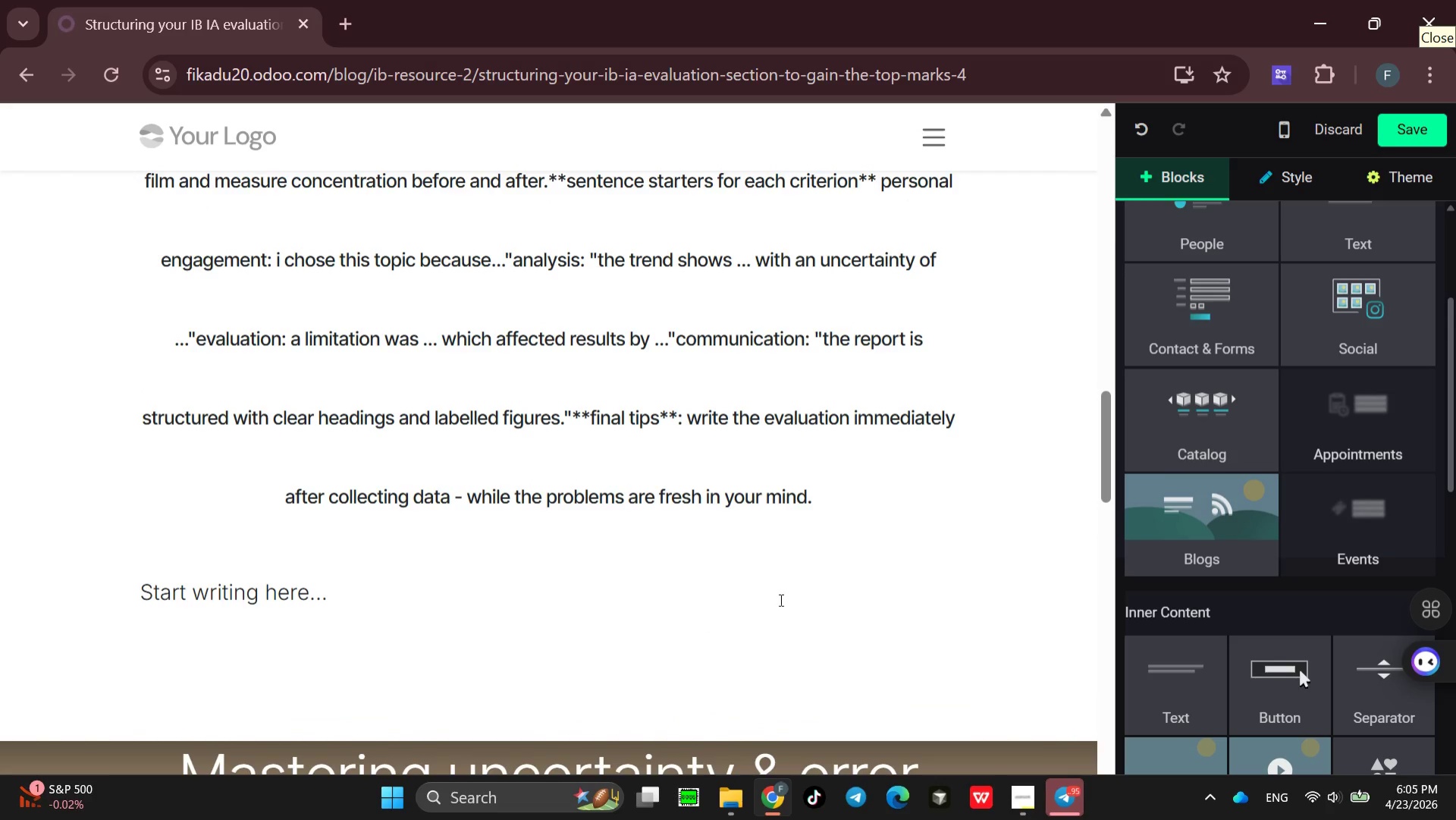 
wait(46.2)
 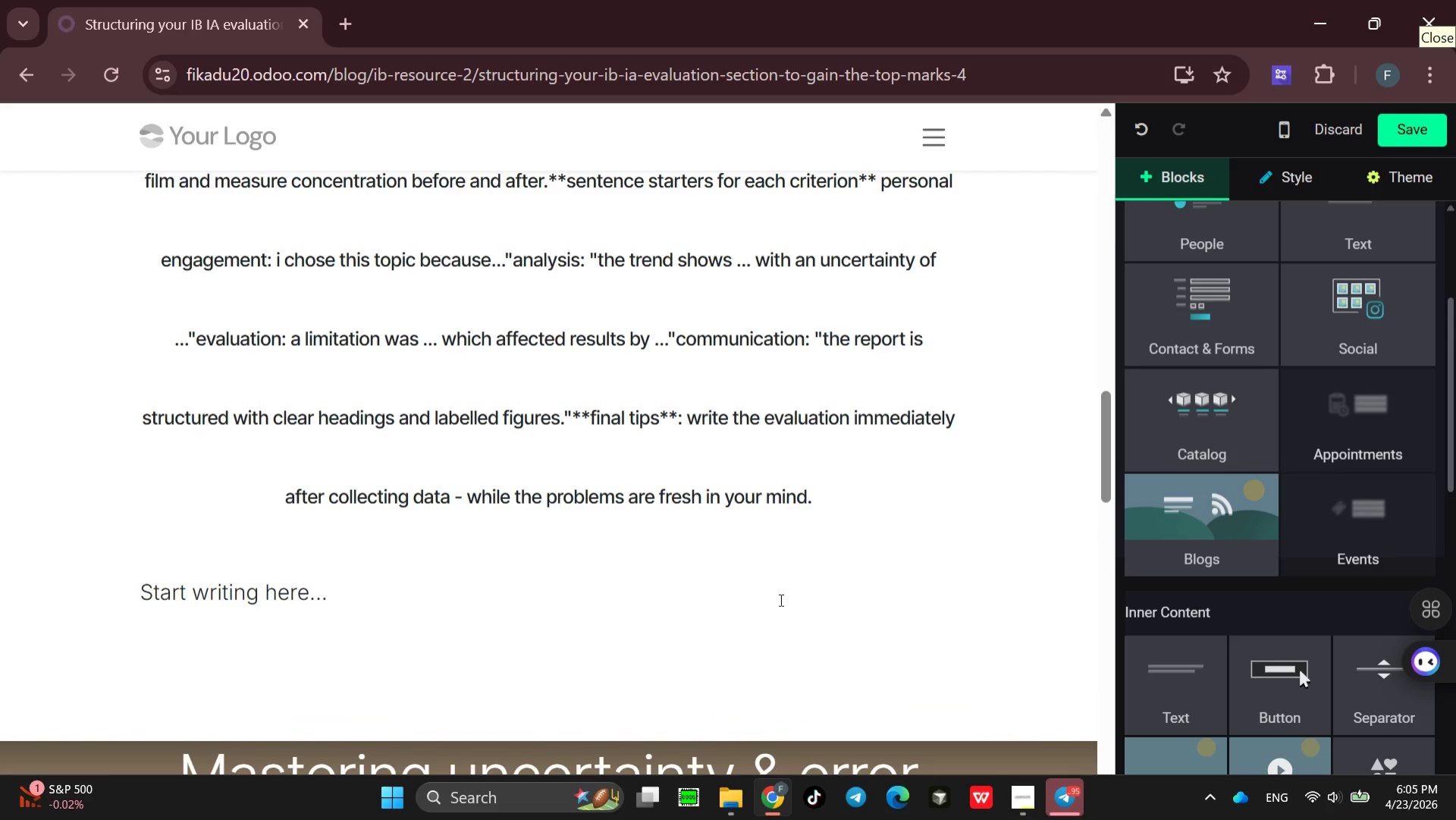 
left_click_drag(start_coordinate=[1182, 580], to_coordinate=[713, 570])
 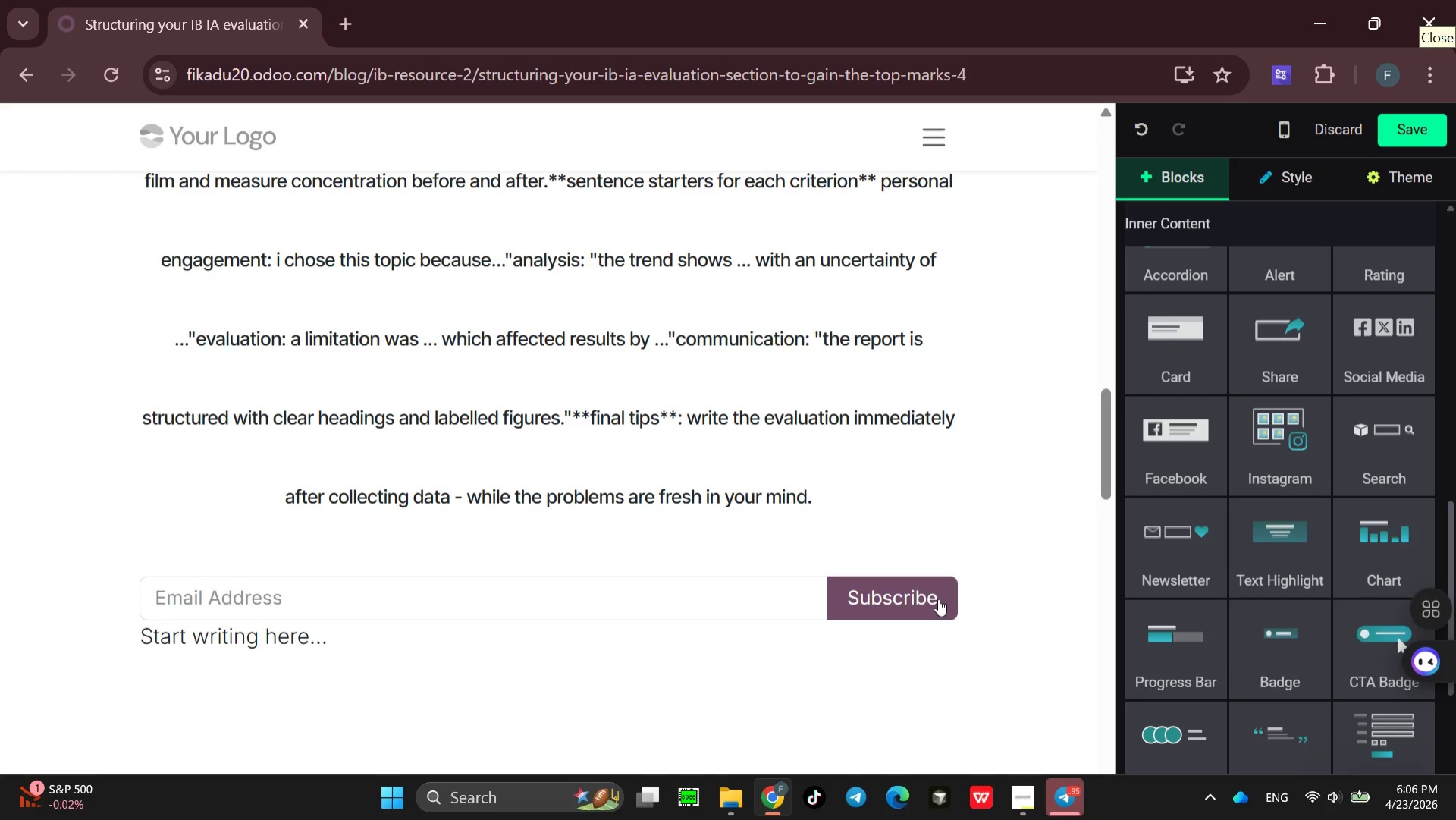 
left_click([937, 599])
 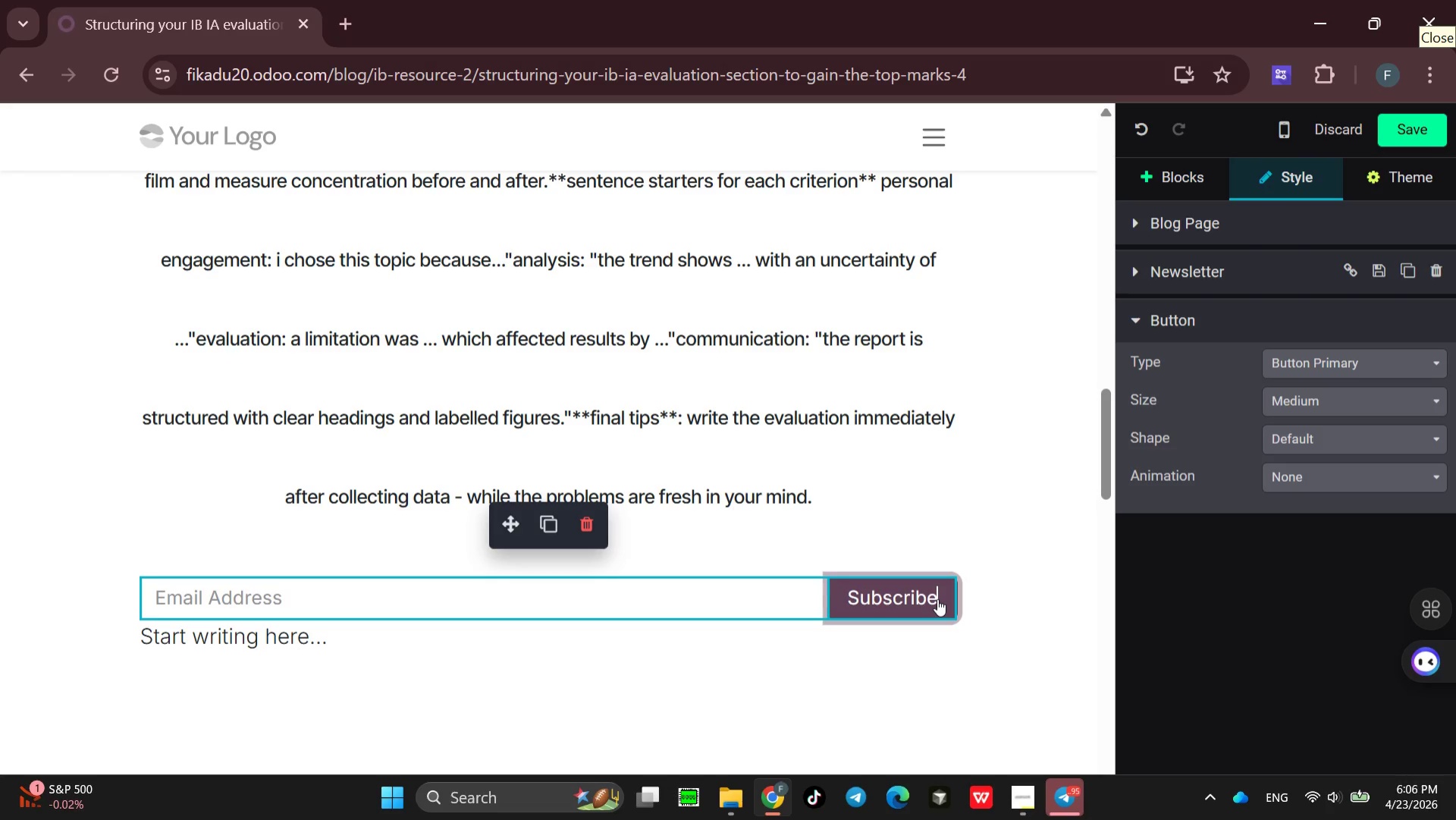 
wait(7.44)
 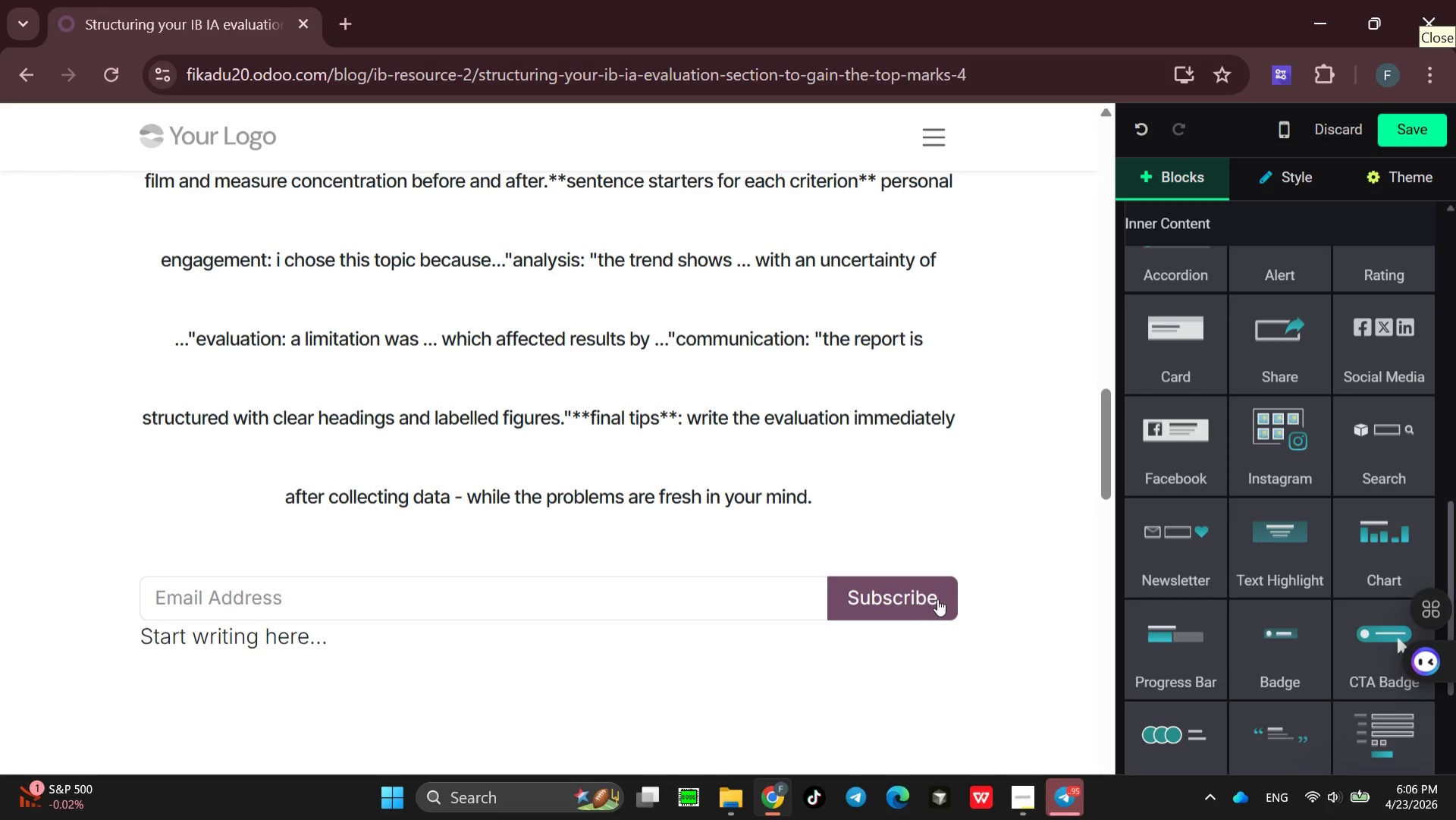 
key(Backspace)
 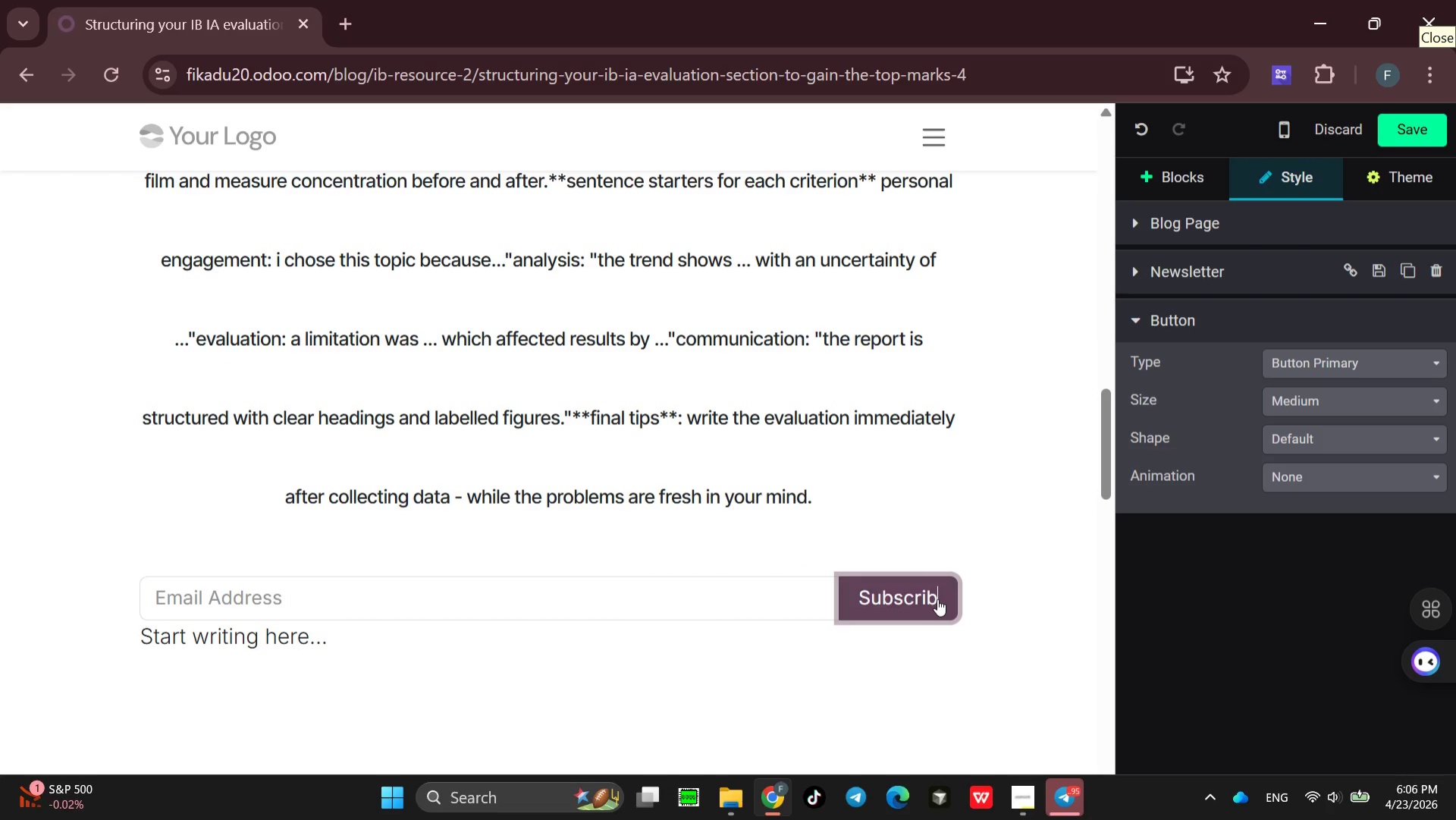 
key(Backspace)
 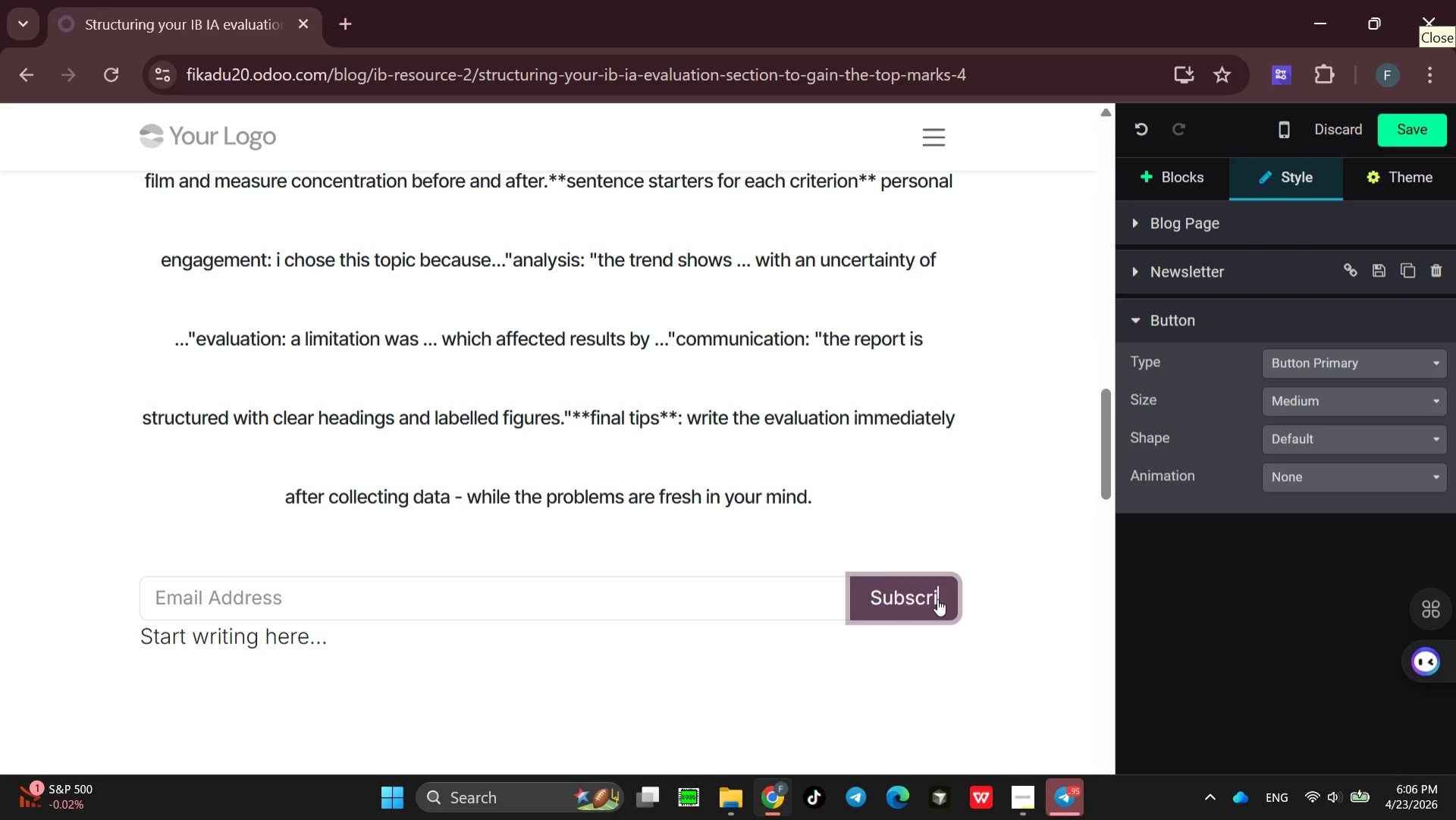 
key(Backspace)
 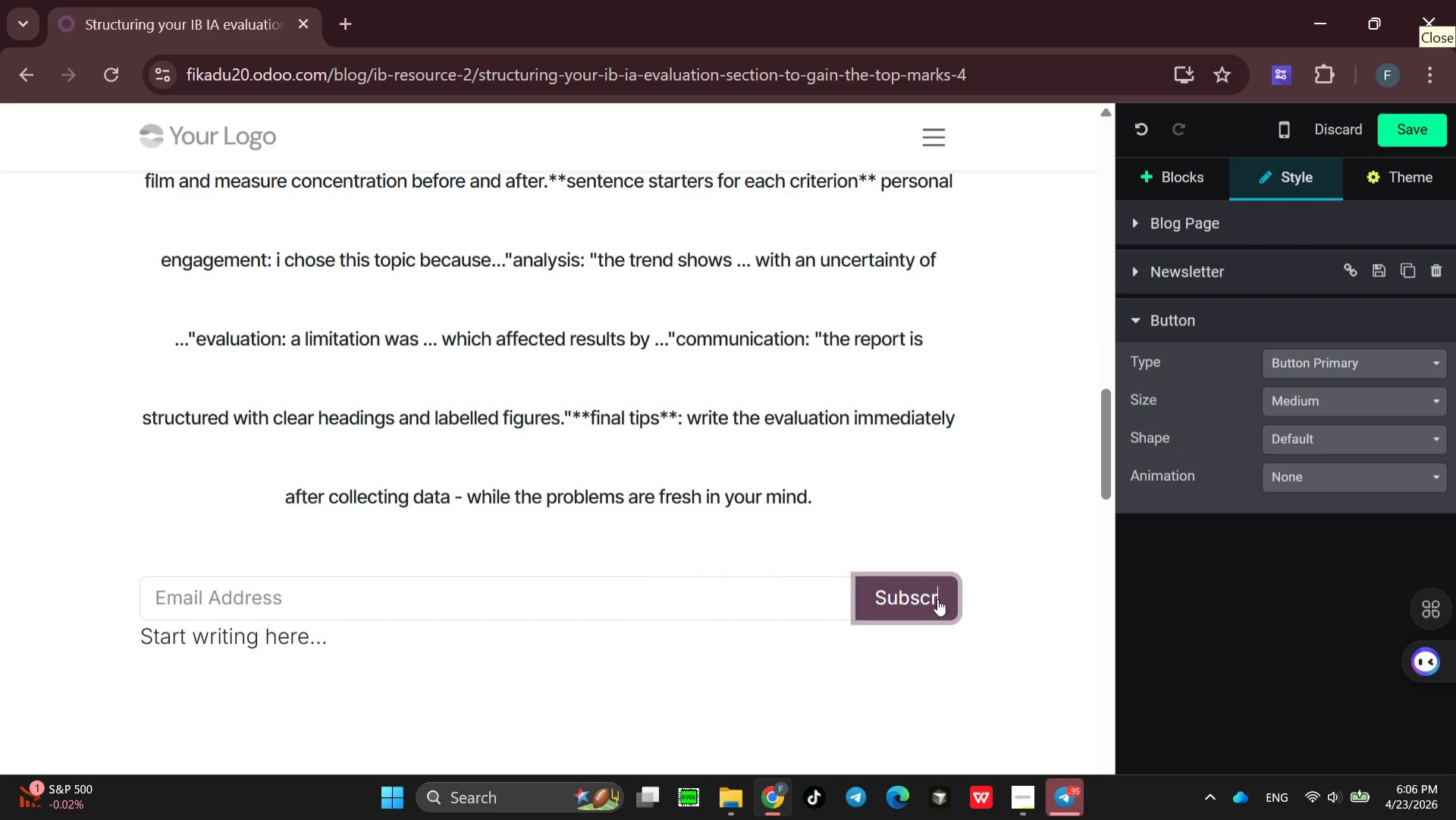 
key(Backspace)
 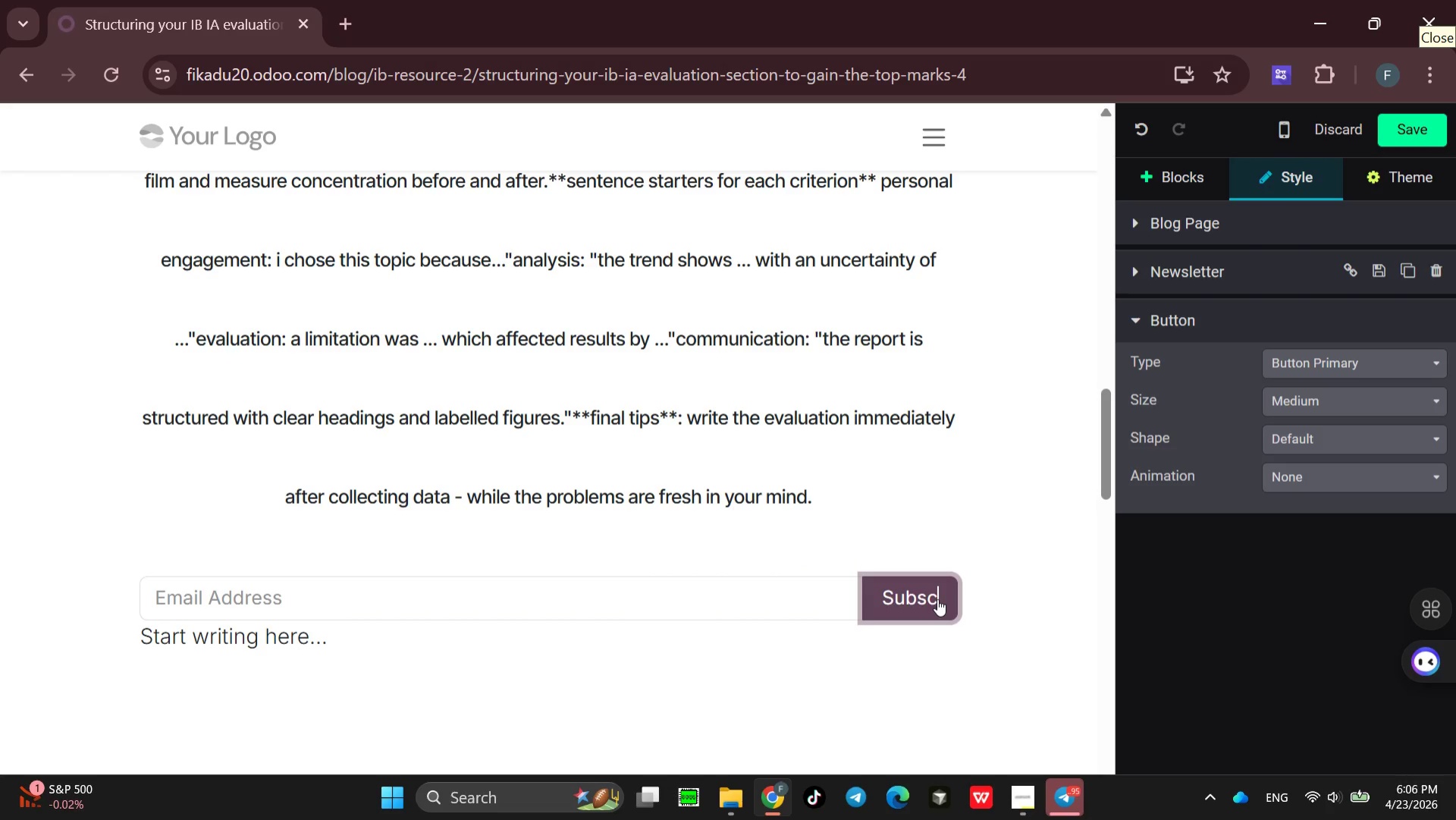 
key(Backspace)
 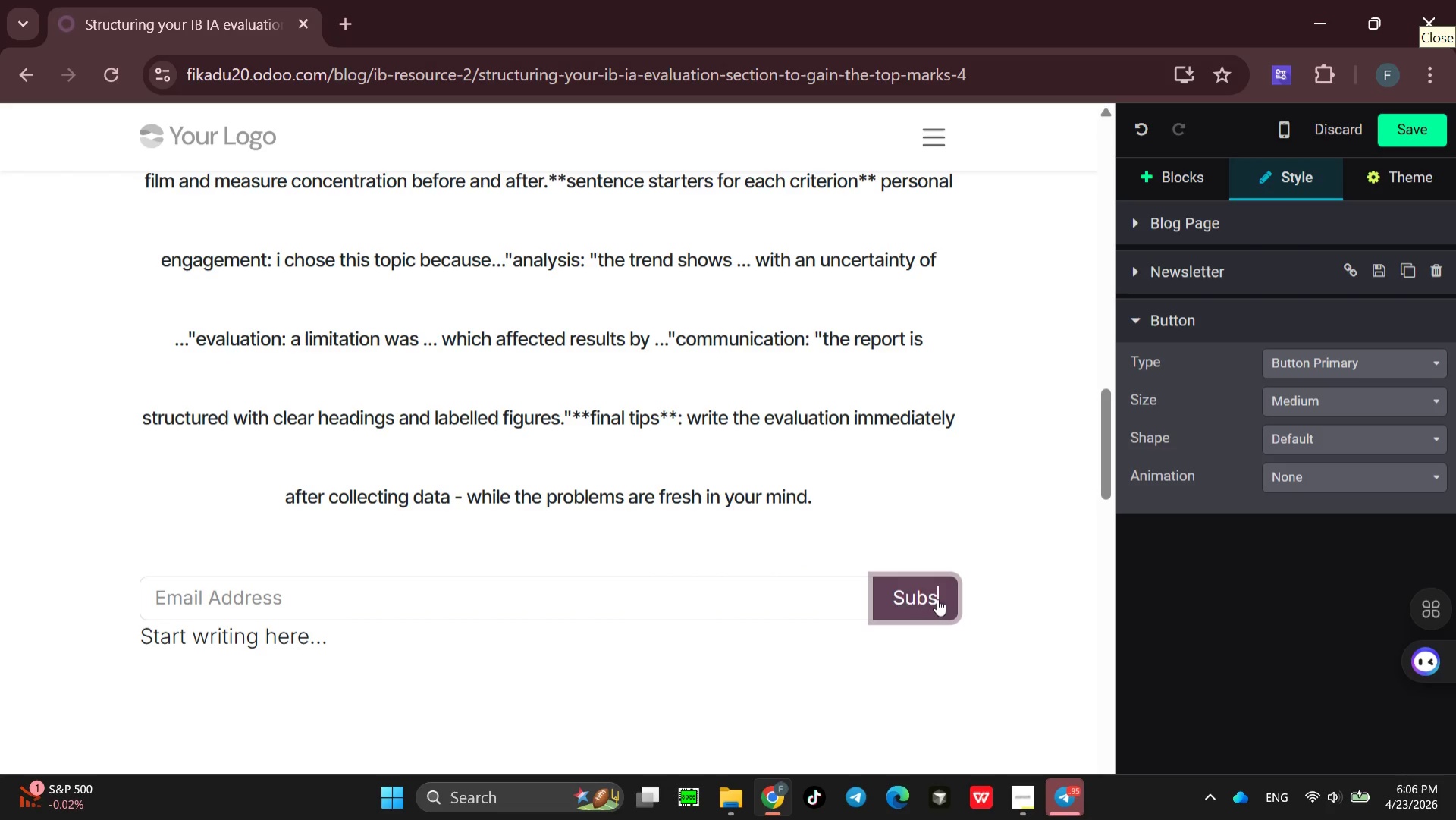 
key(Backspace)
 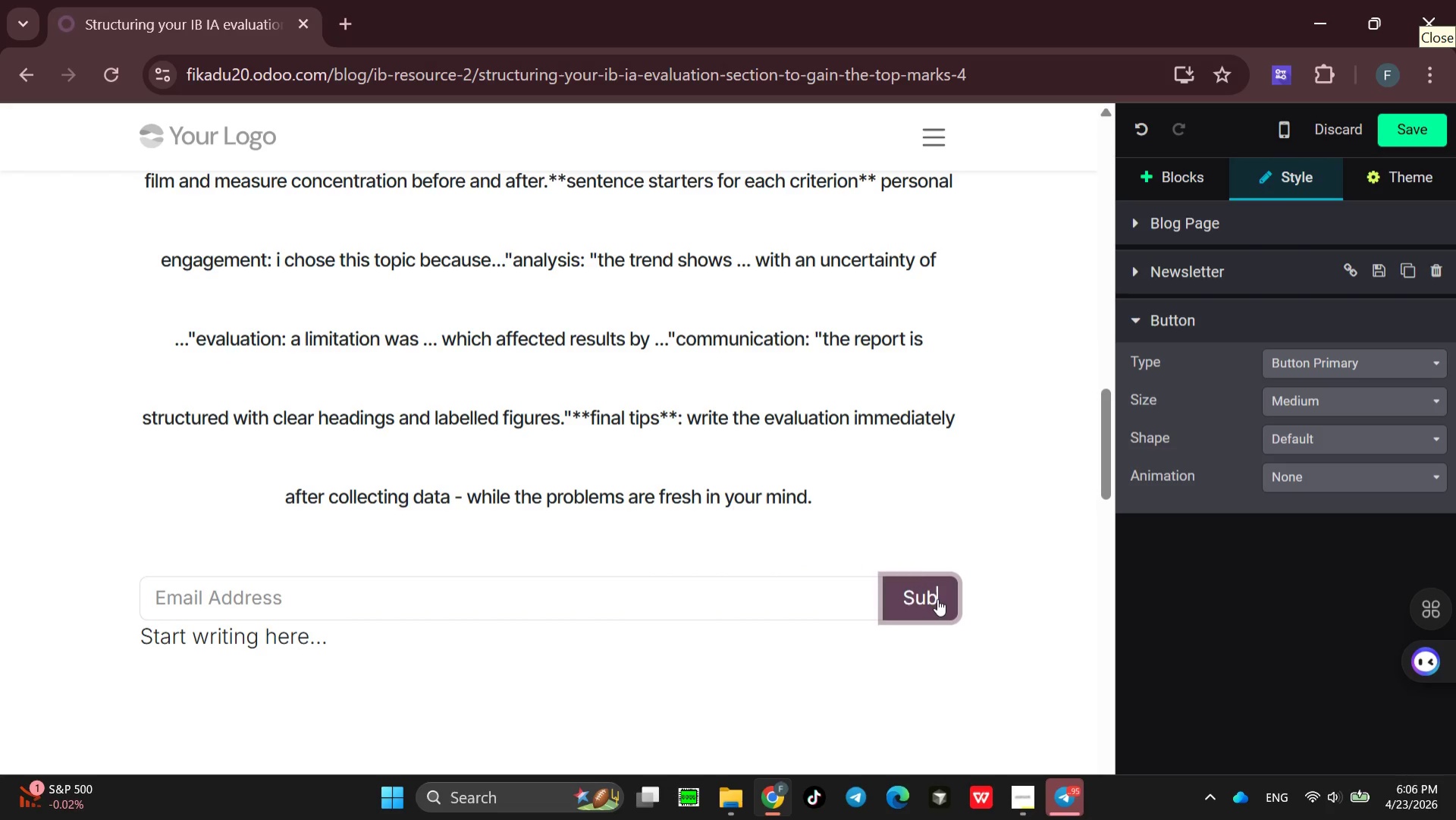 
key(Backspace)
 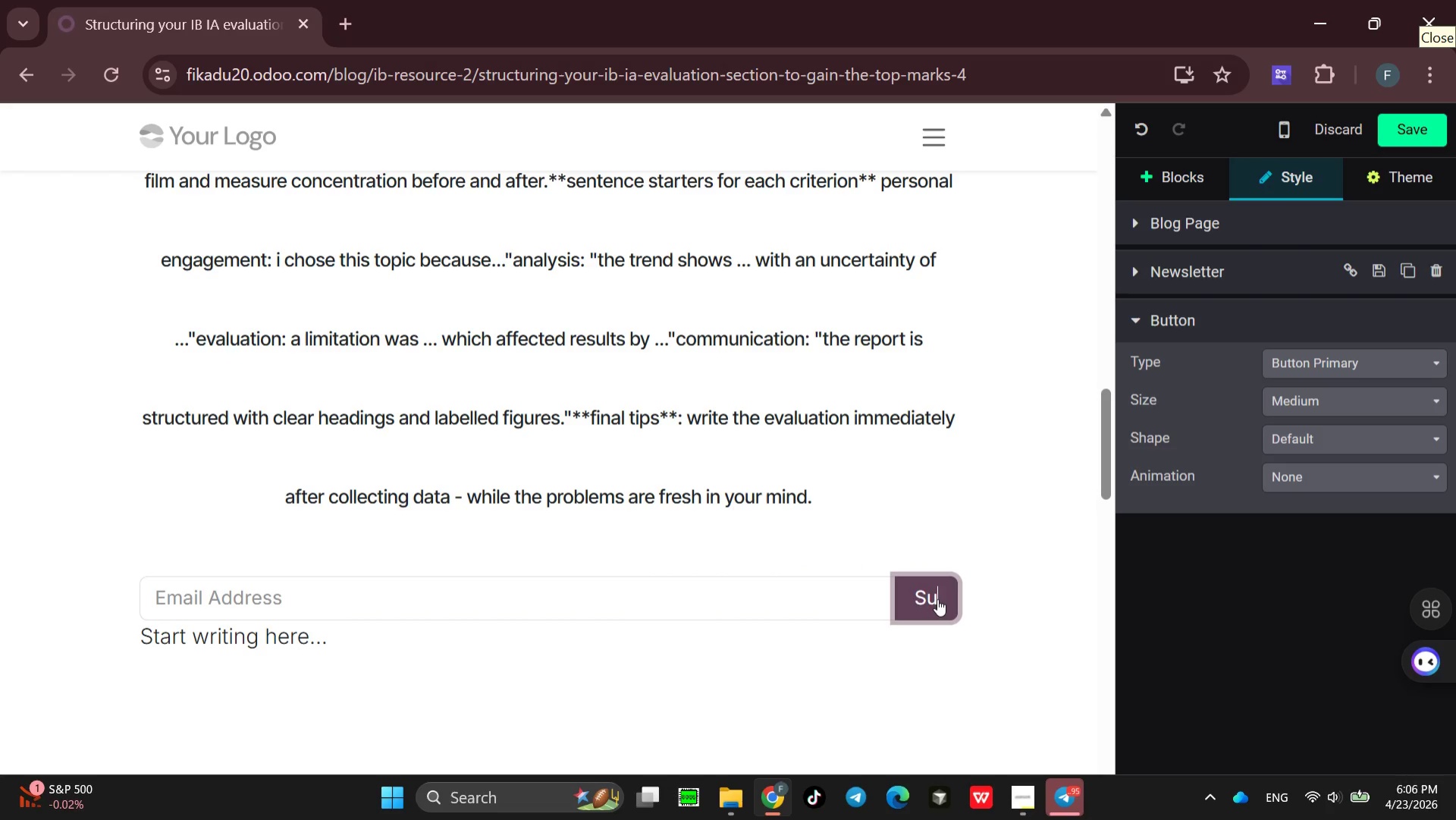 
key(Backspace)
 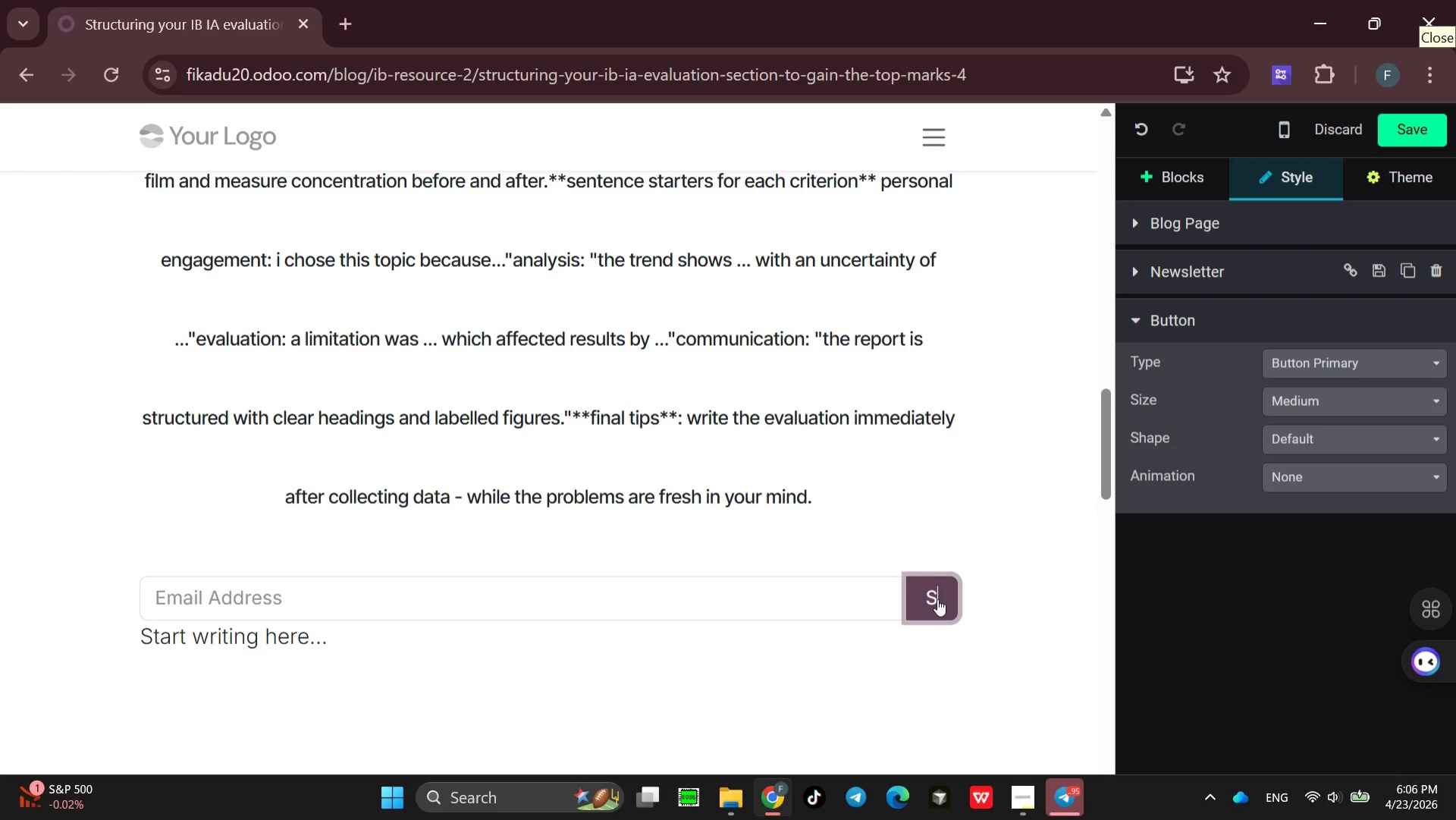 
key(Backspace)
 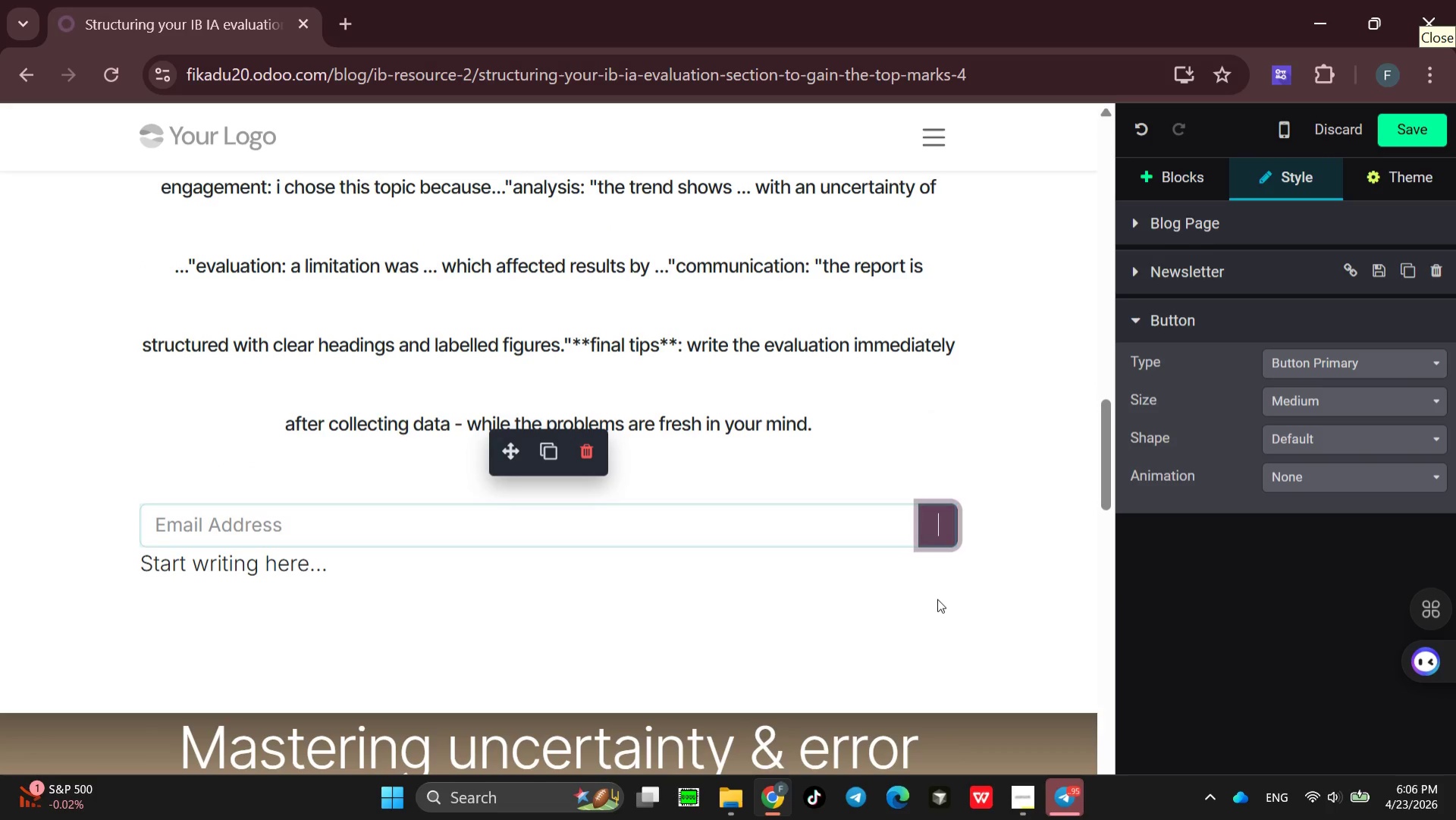 
type(send me the guide )
 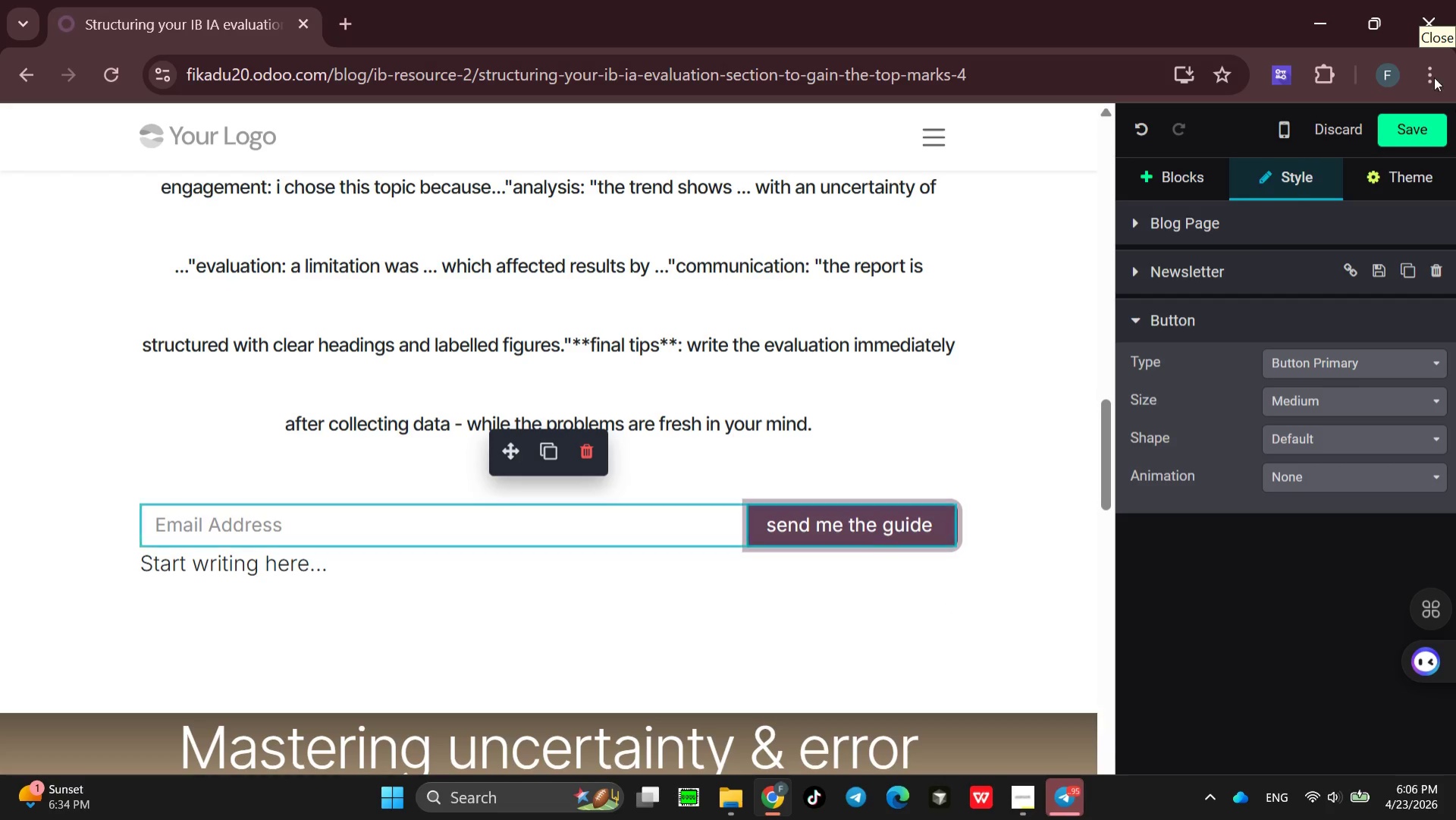 
left_click([1407, 134])
 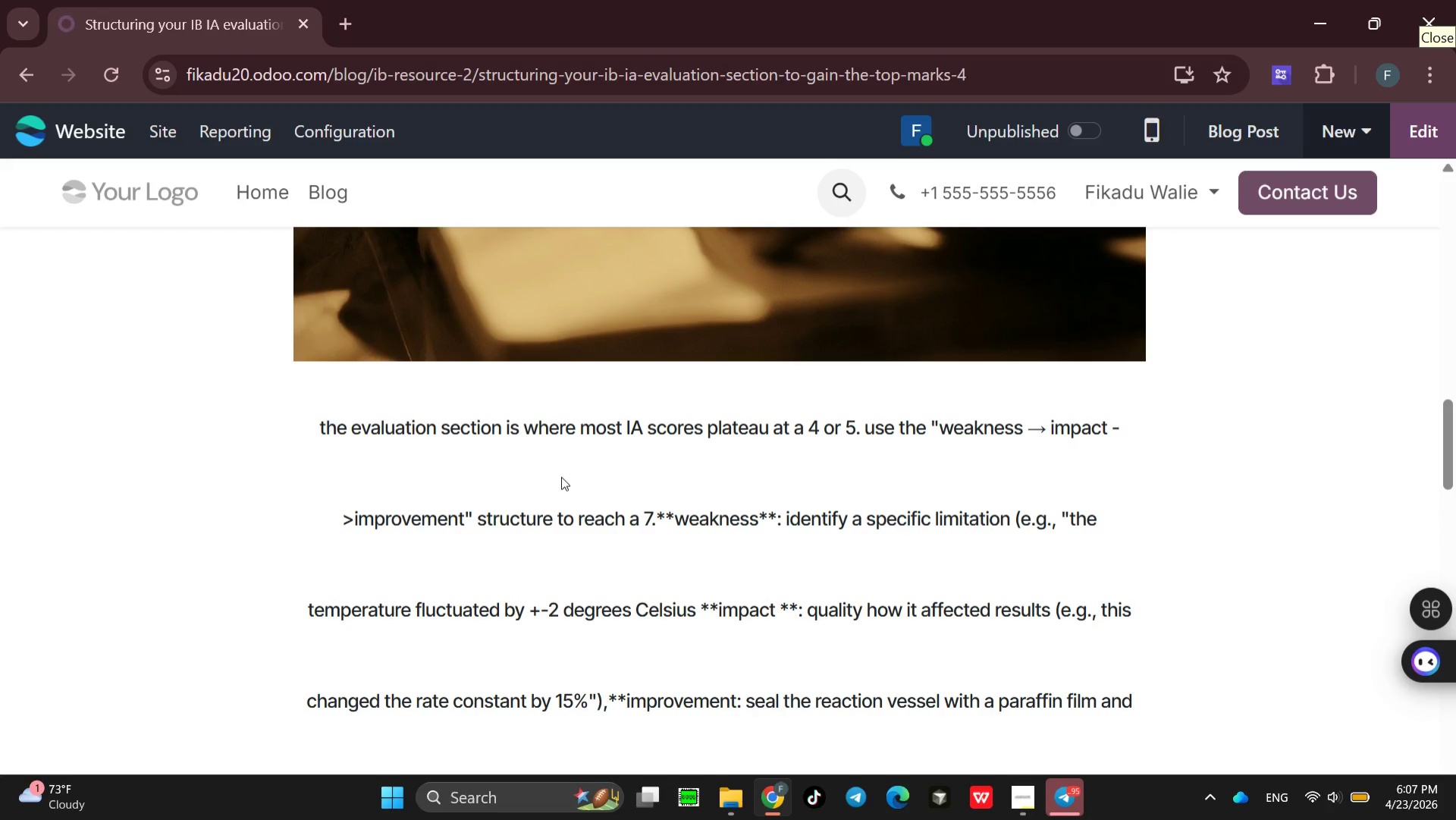 
wait(91.77)
 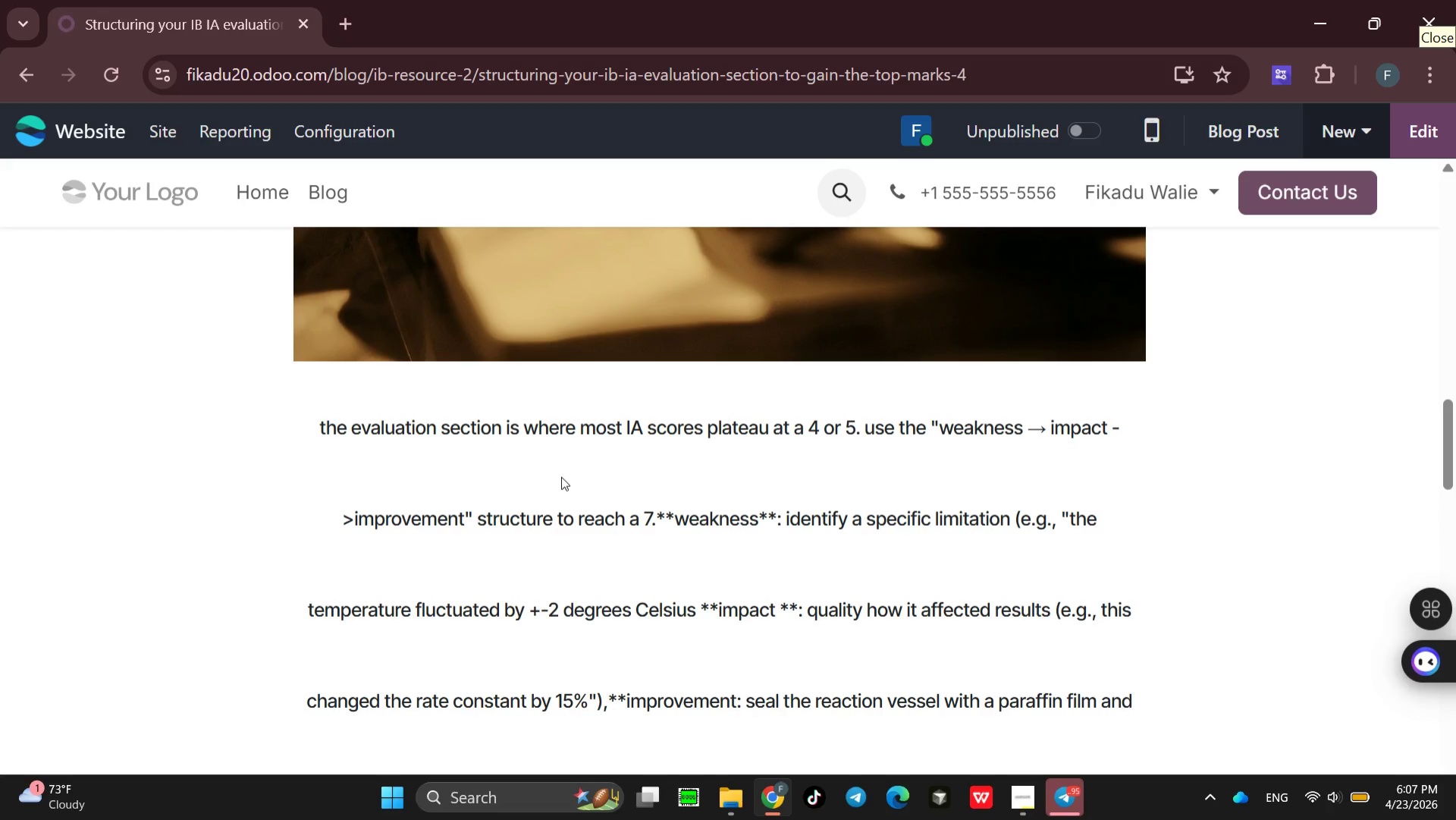 
left_click([1013, 737])